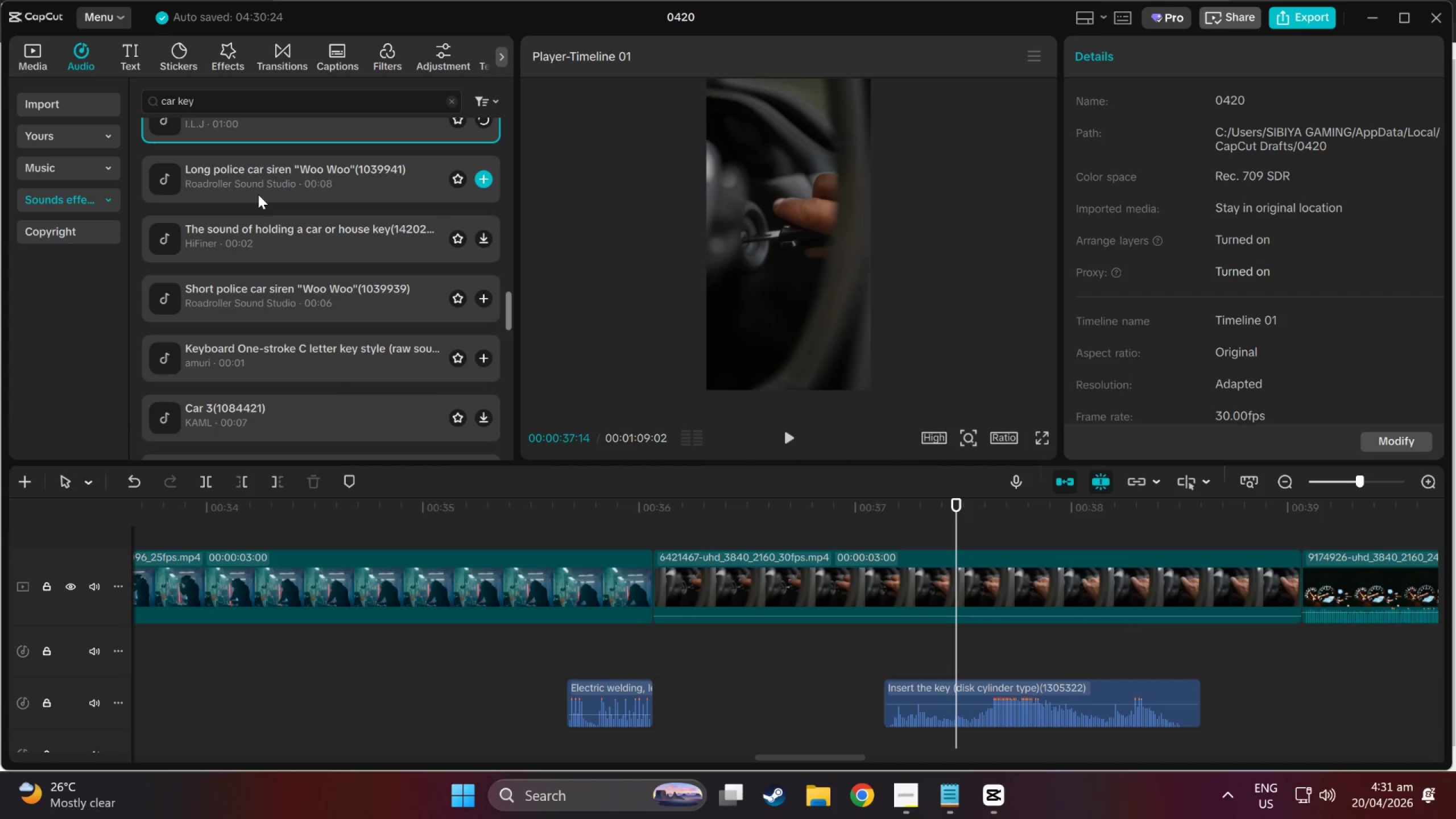 
left_click([258, 195])
 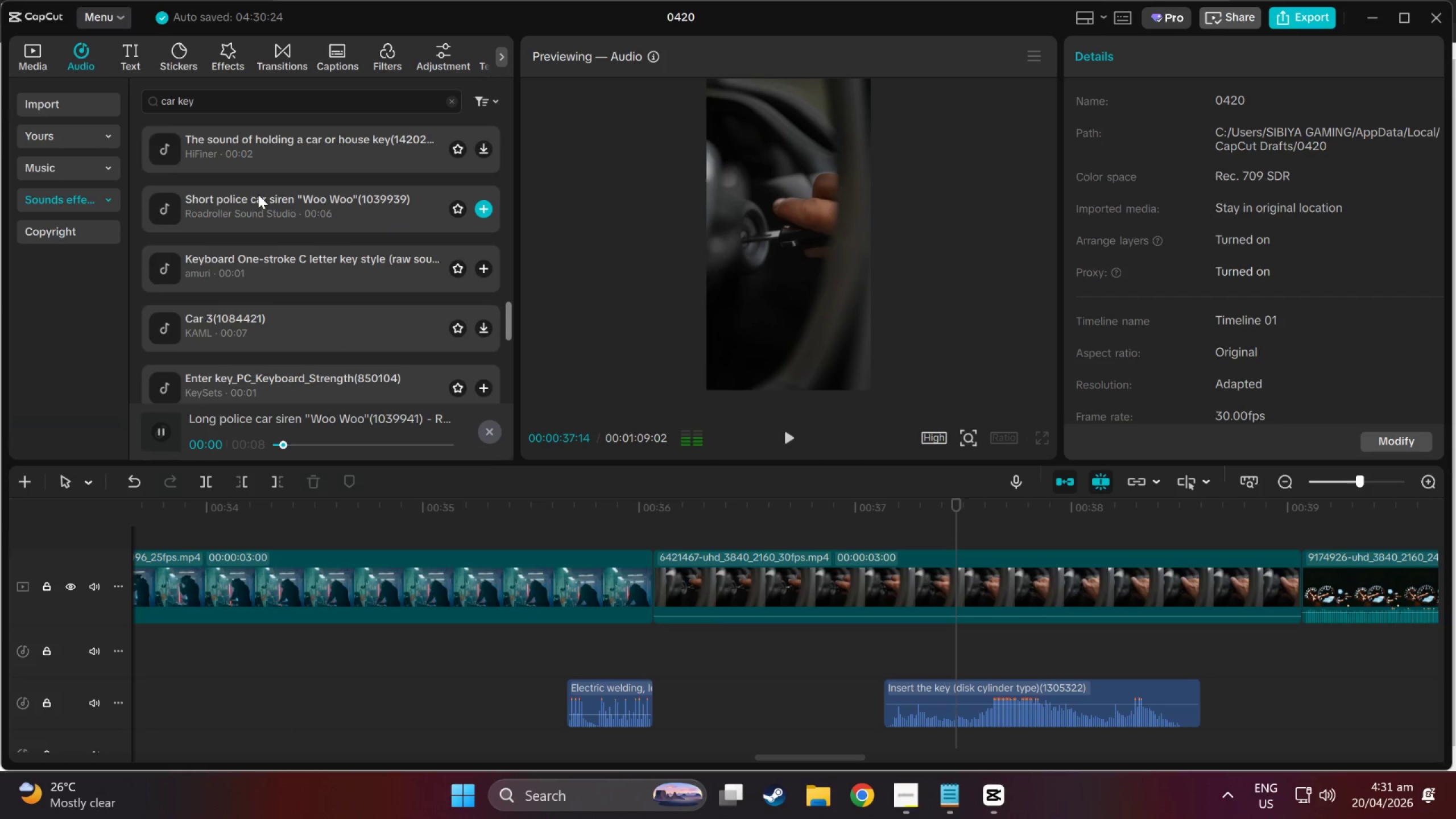 
left_click([258, 195])
 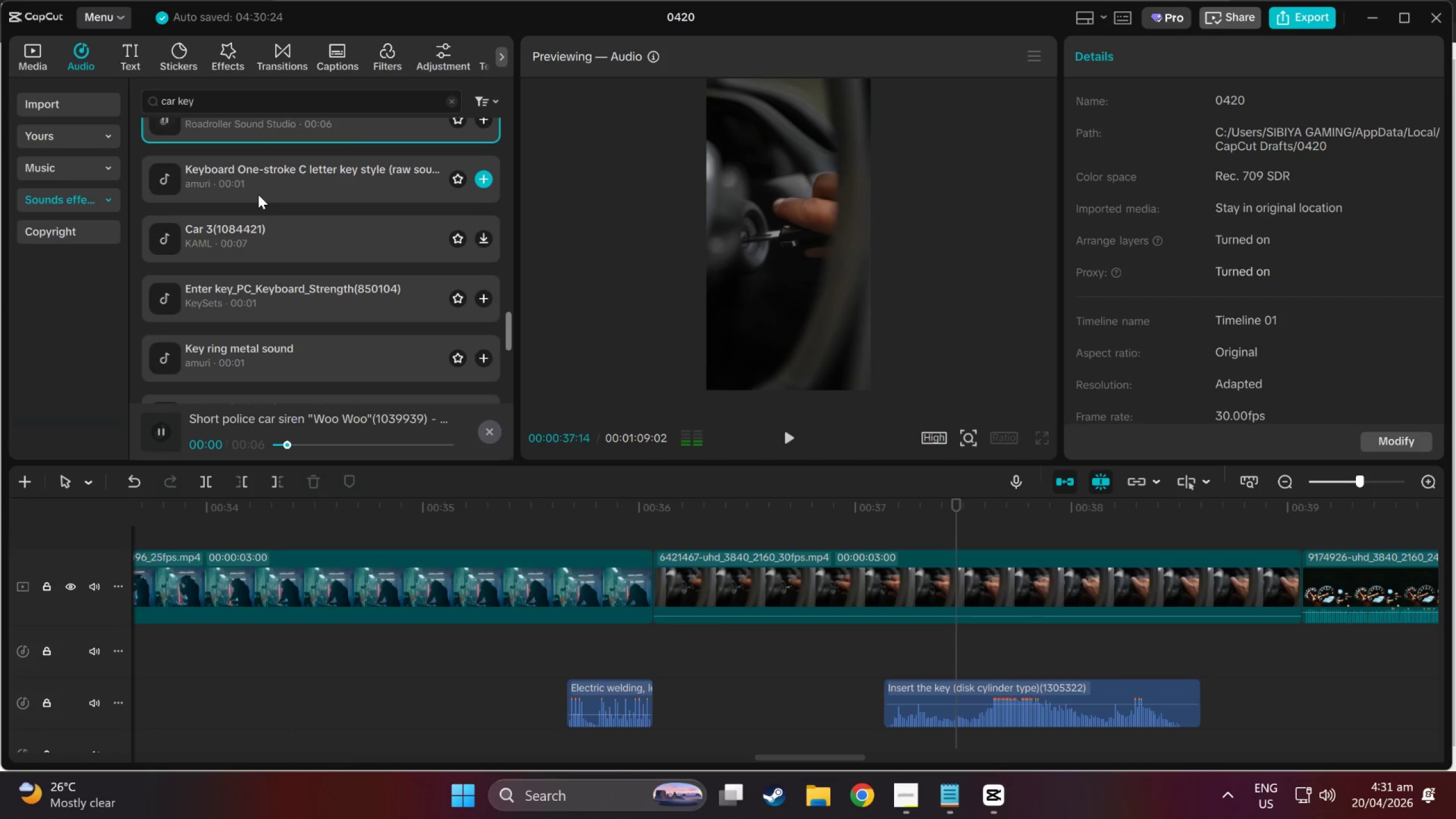 
left_click([258, 195])
 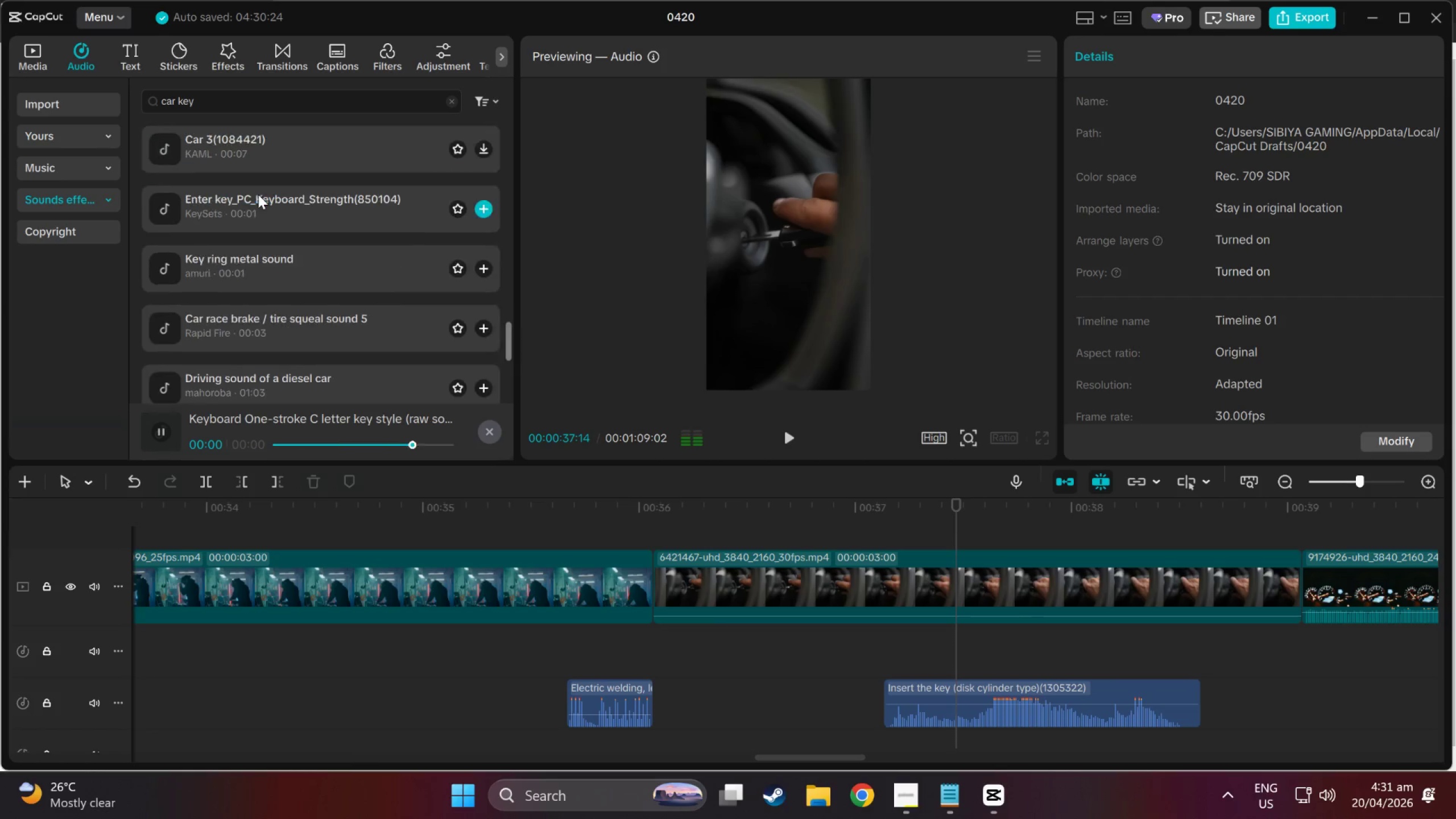 
left_click([258, 195])
 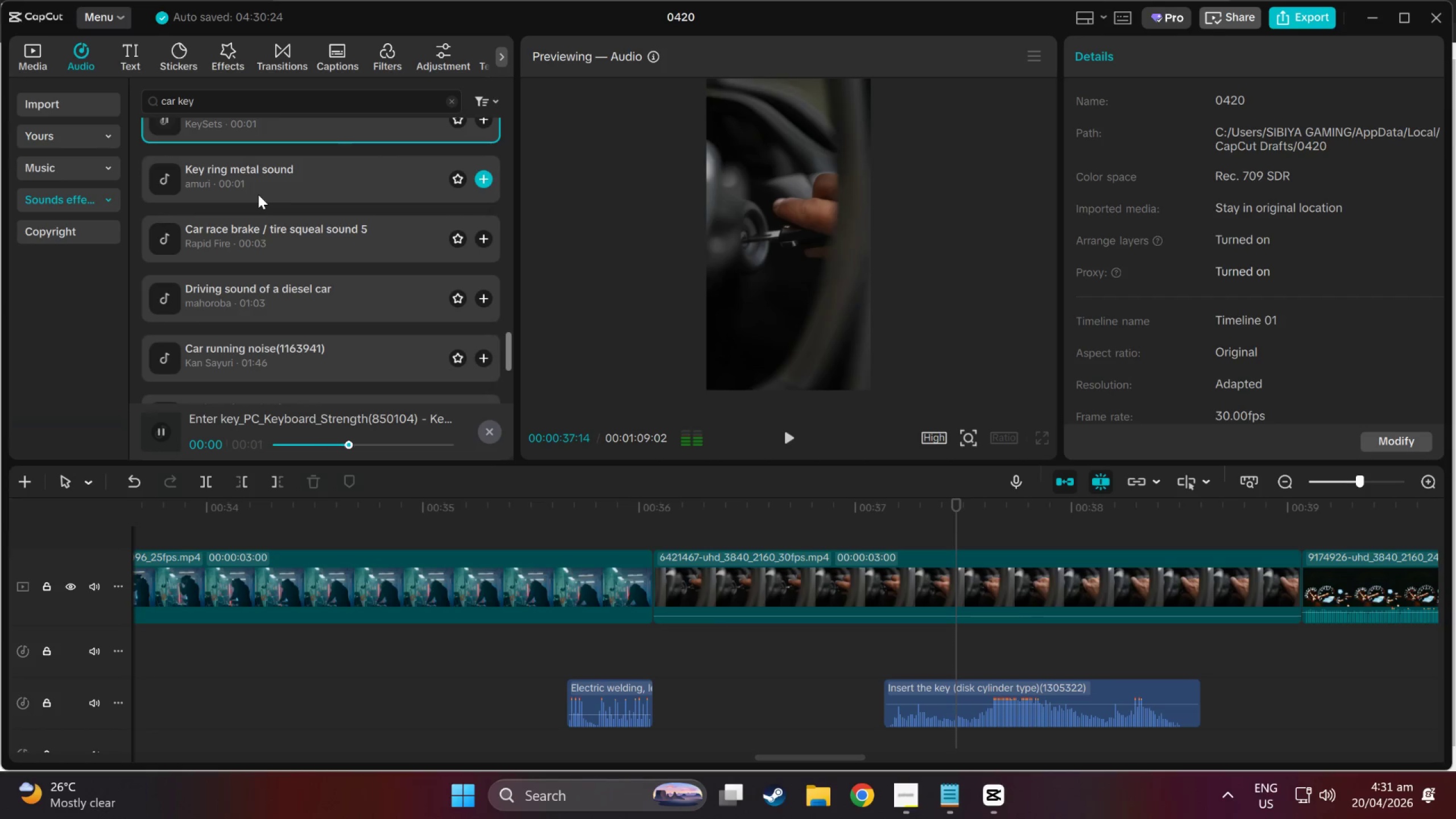 
left_click([258, 195])
 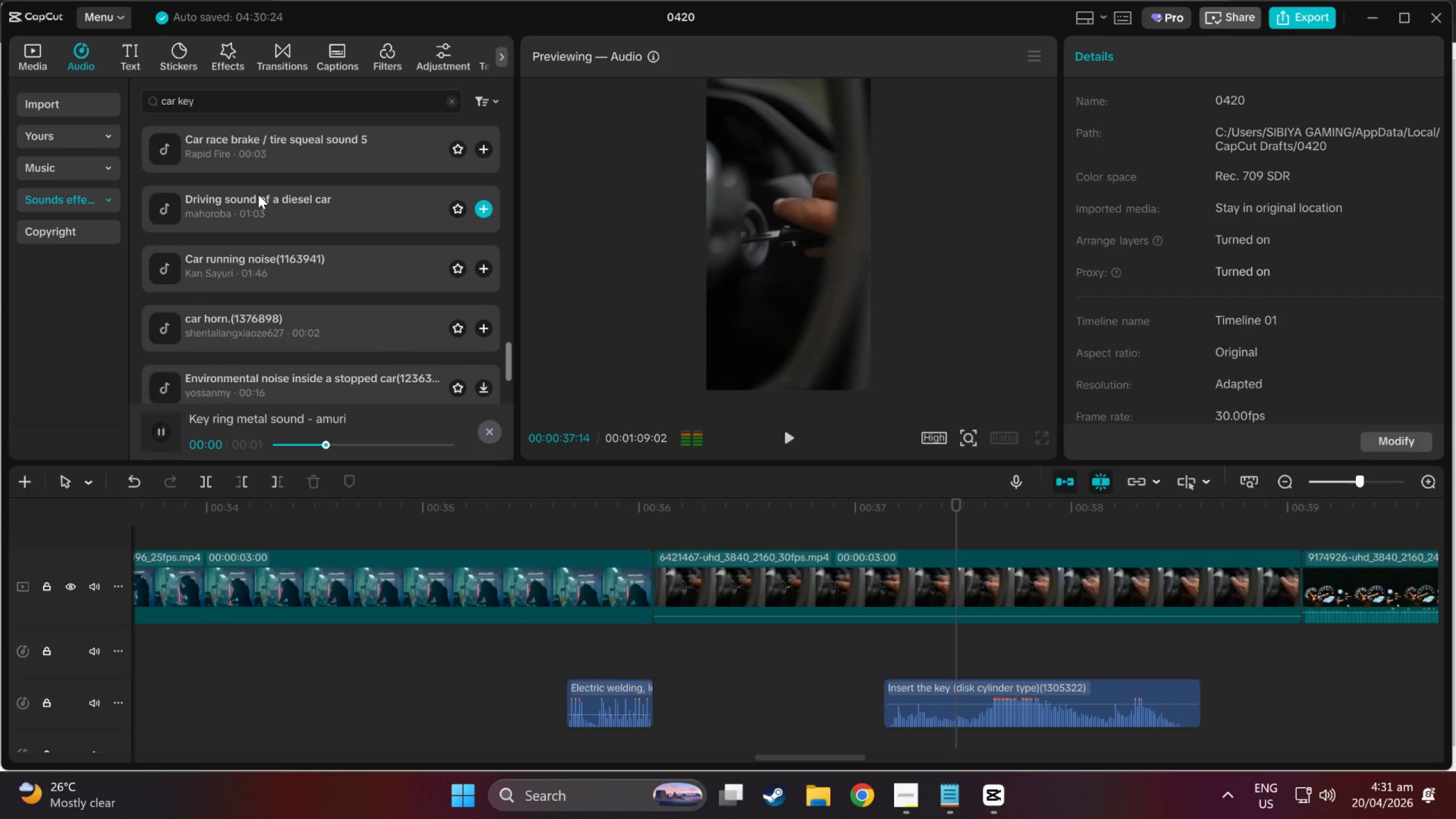 
left_click([258, 195])
 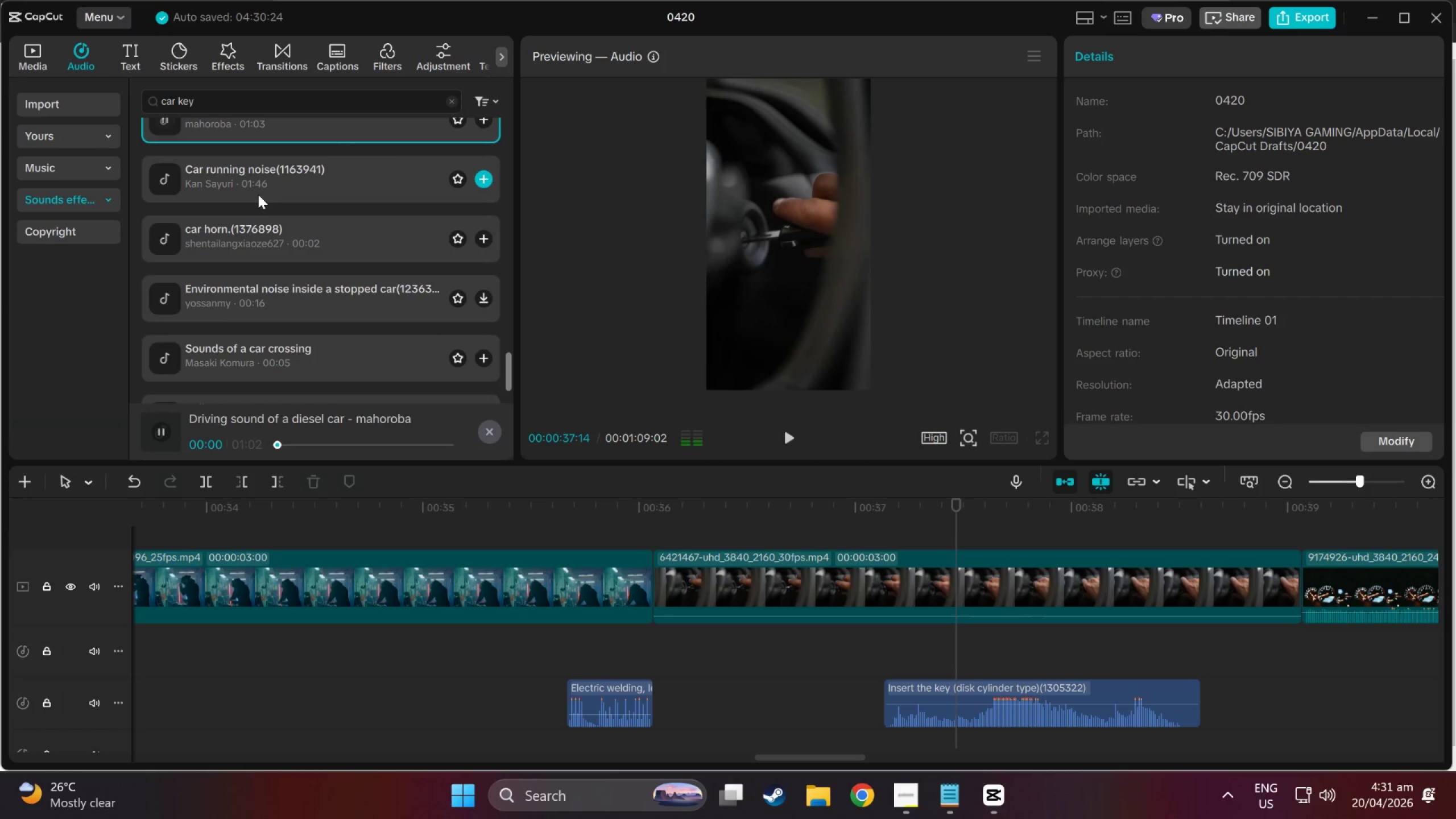 
left_click([258, 195])
 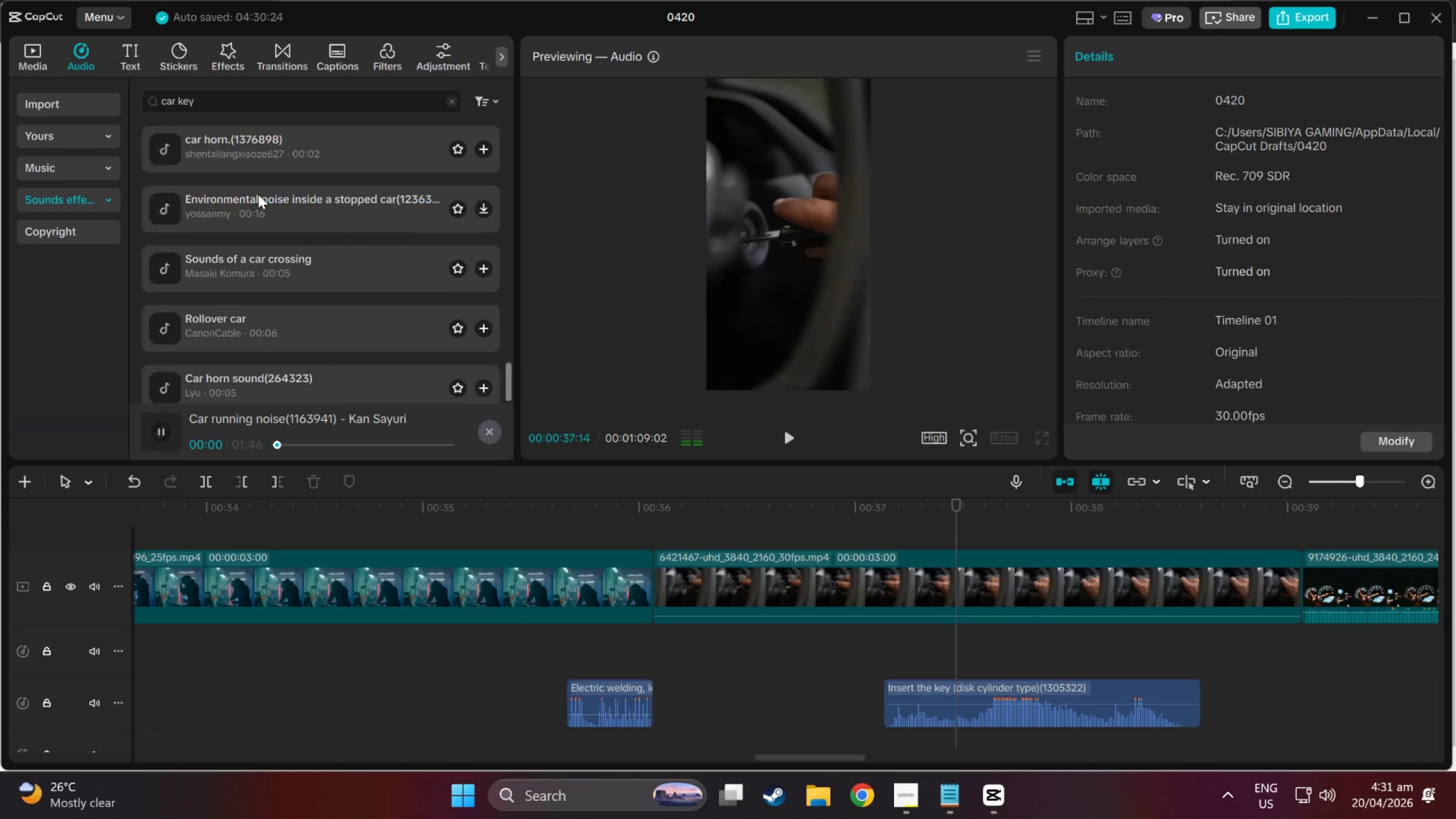 
left_click([258, 195])
 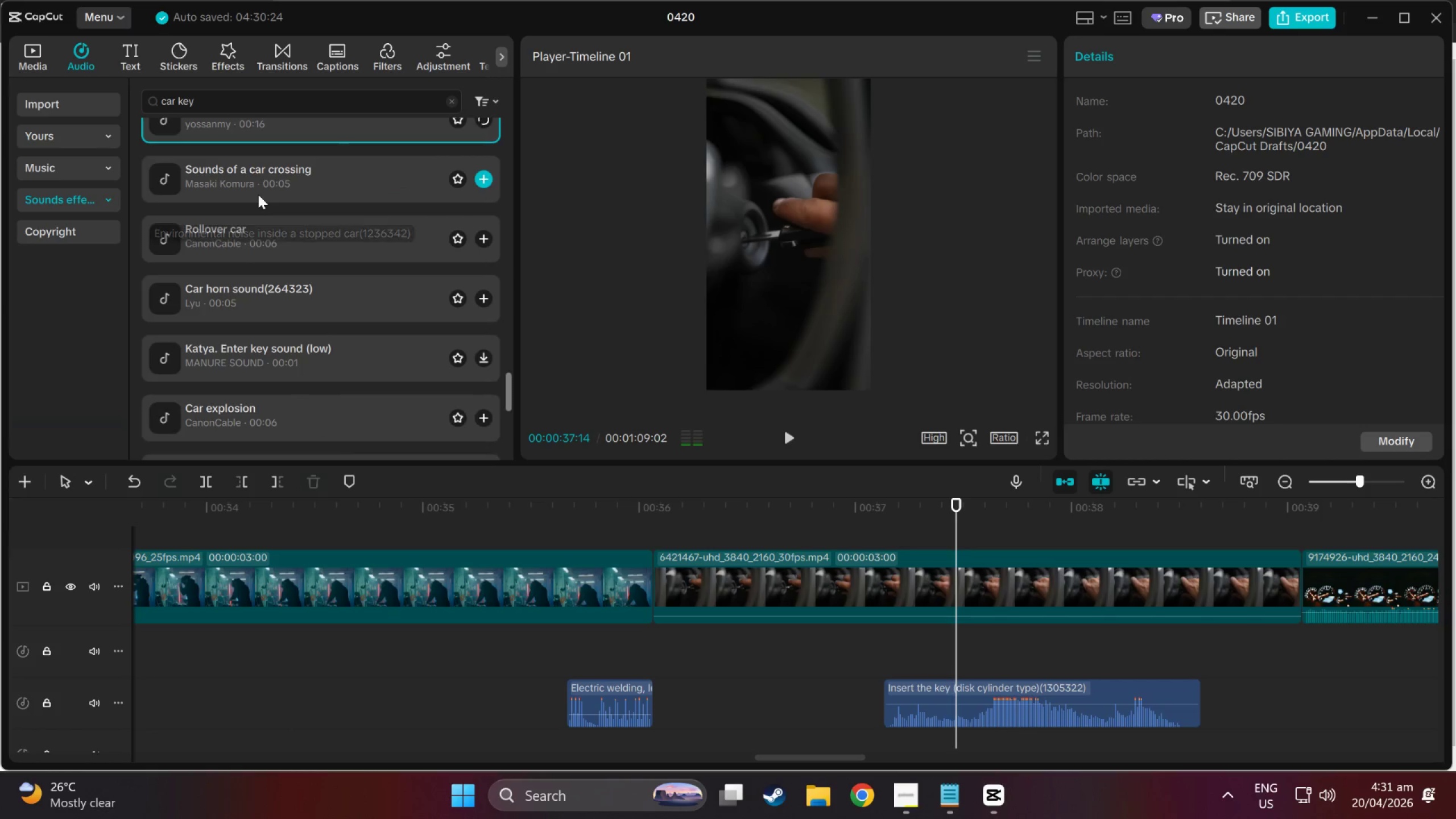 
left_click([258, 195])
 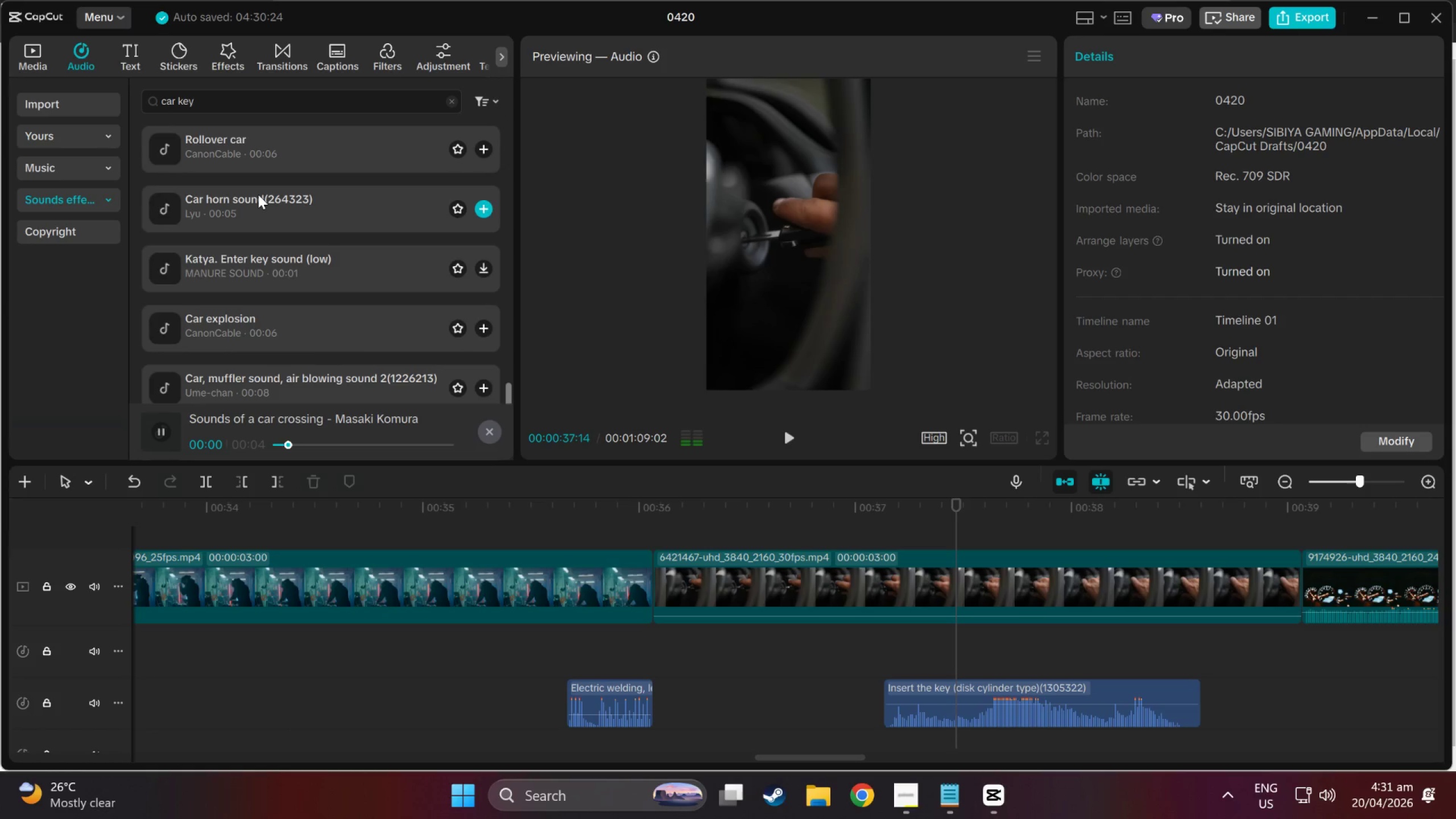 
left_click([258, 195])
 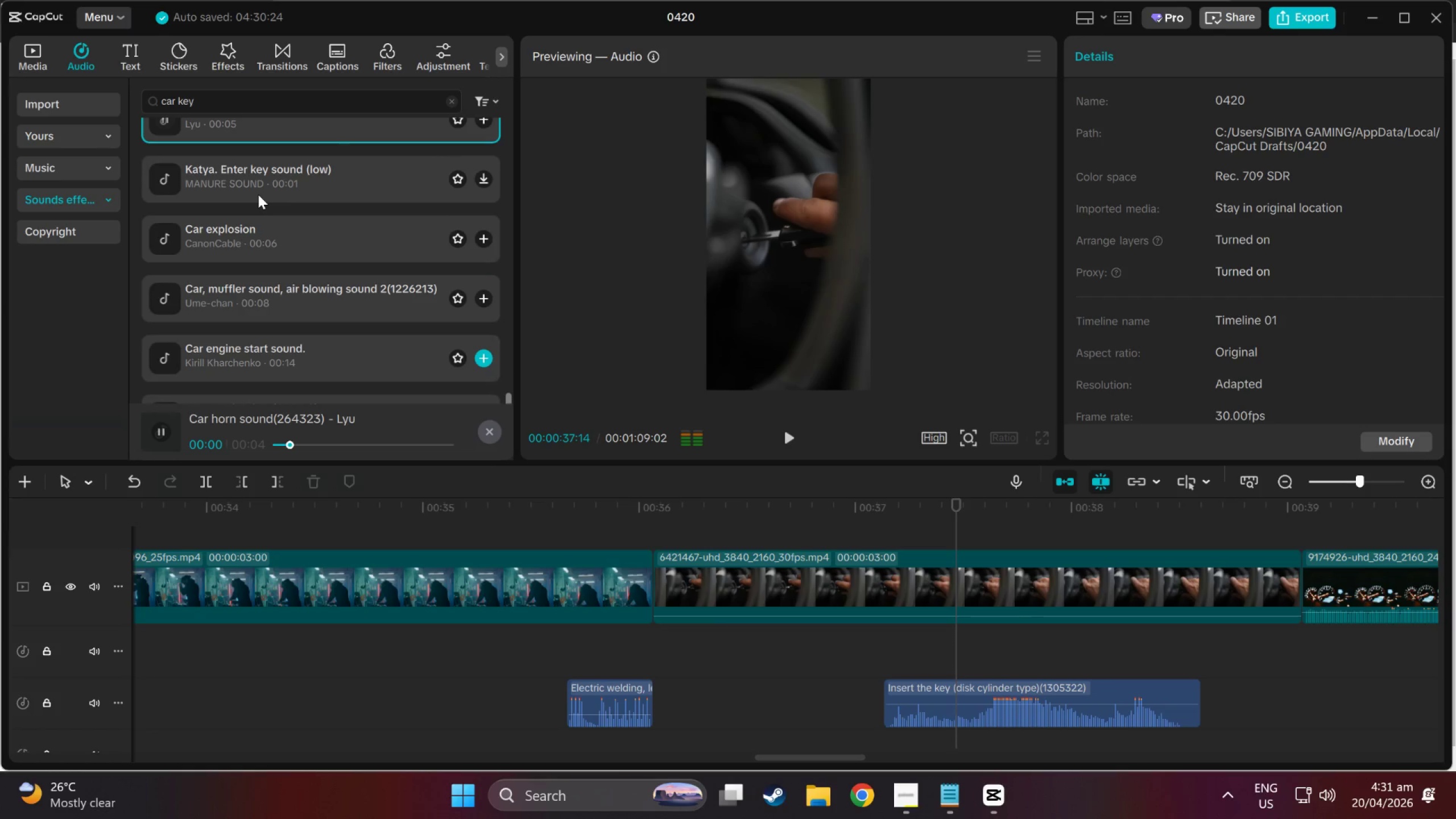 
left_click([258, 195])
 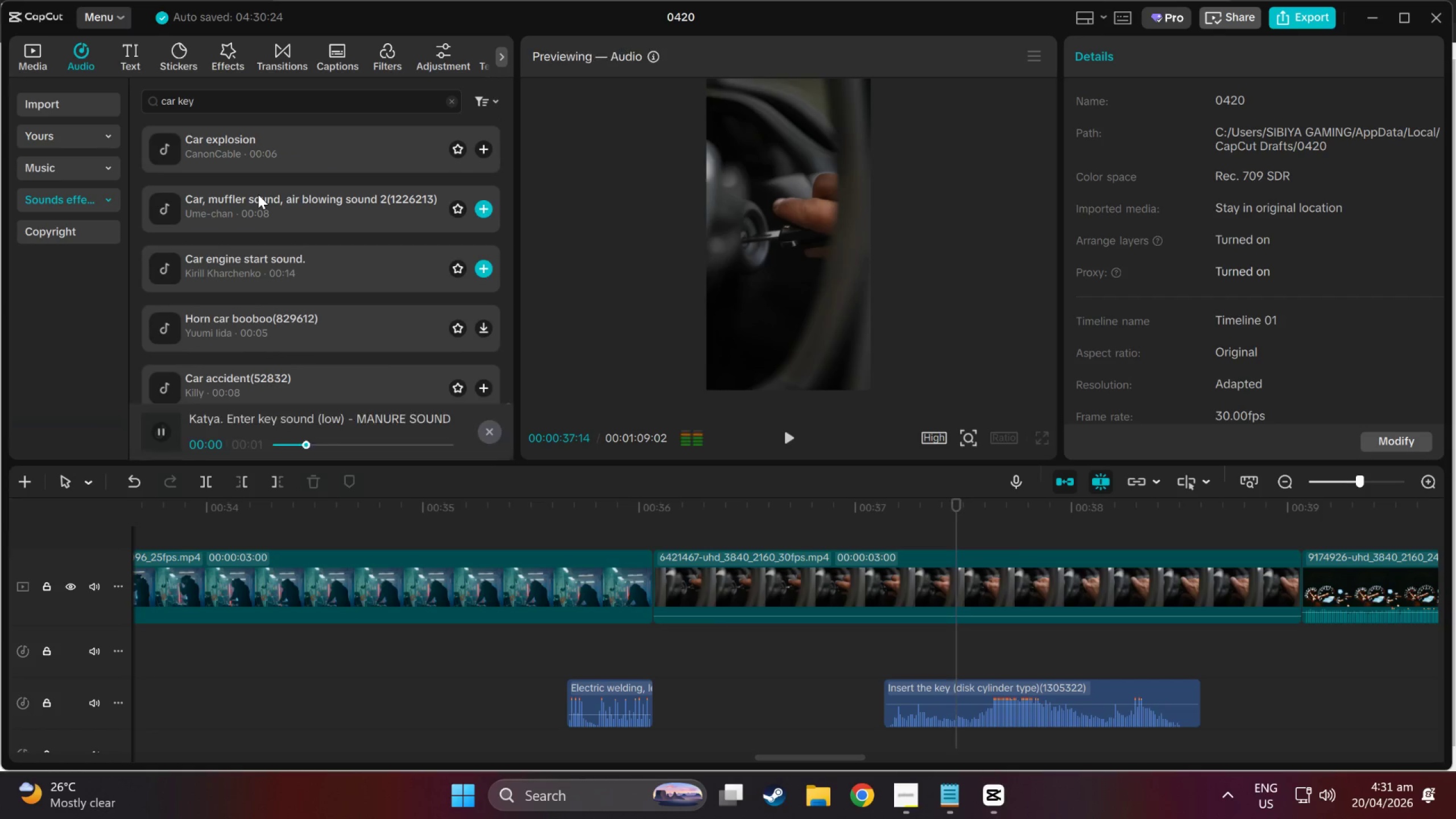 
left_click([258, 195])
 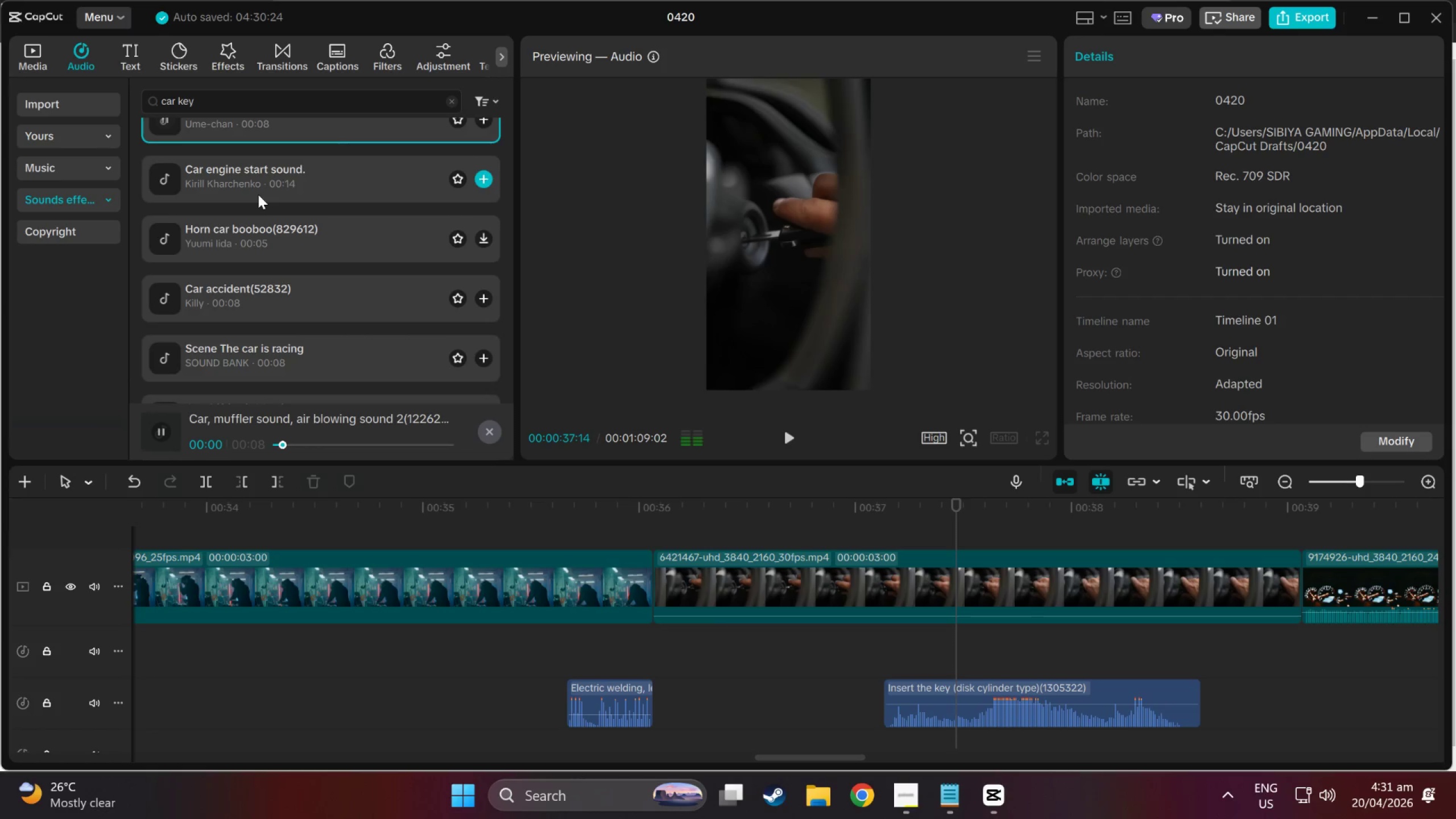 
left_click([258, 195])
 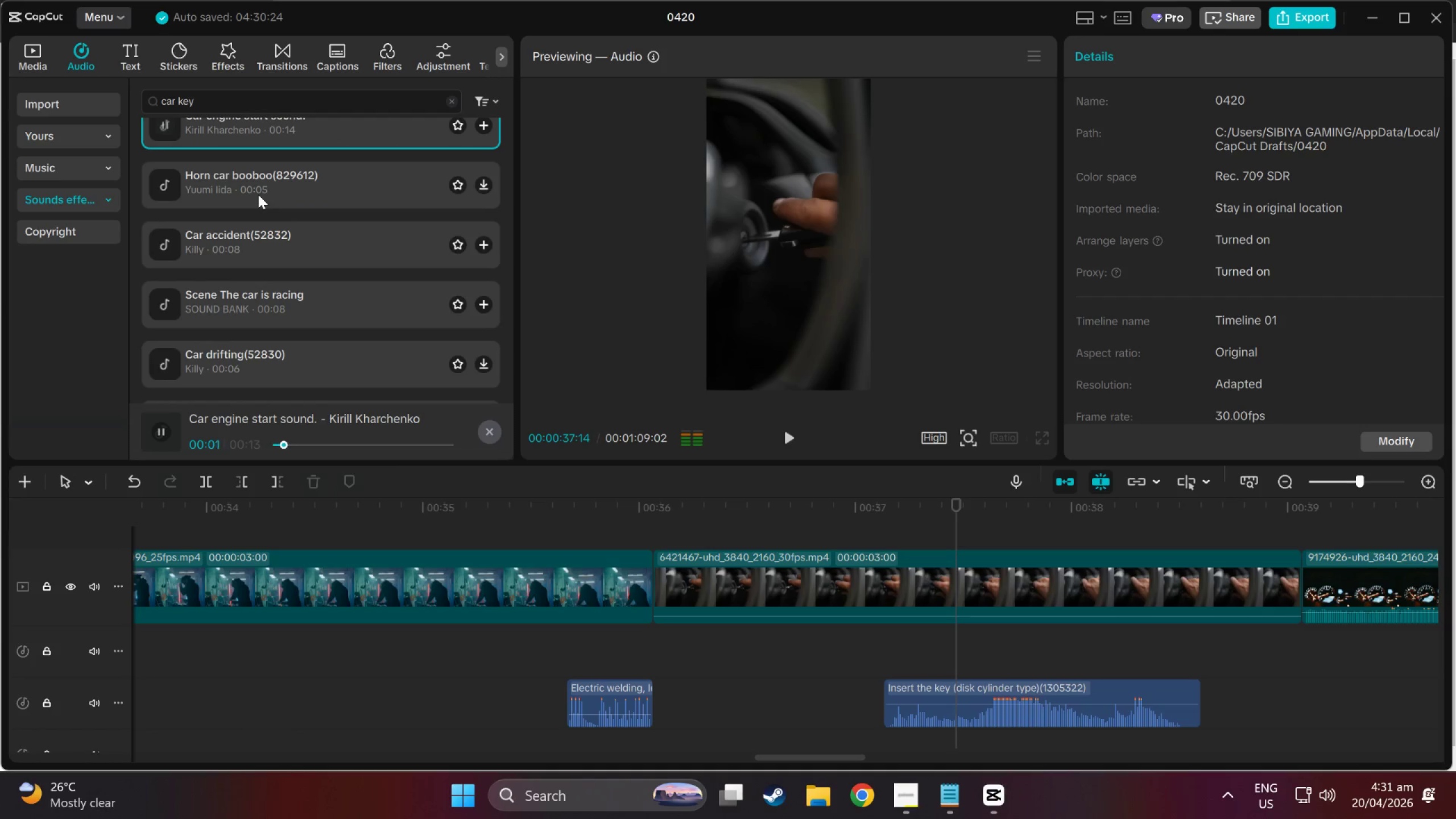 
left_click([258, 195])
 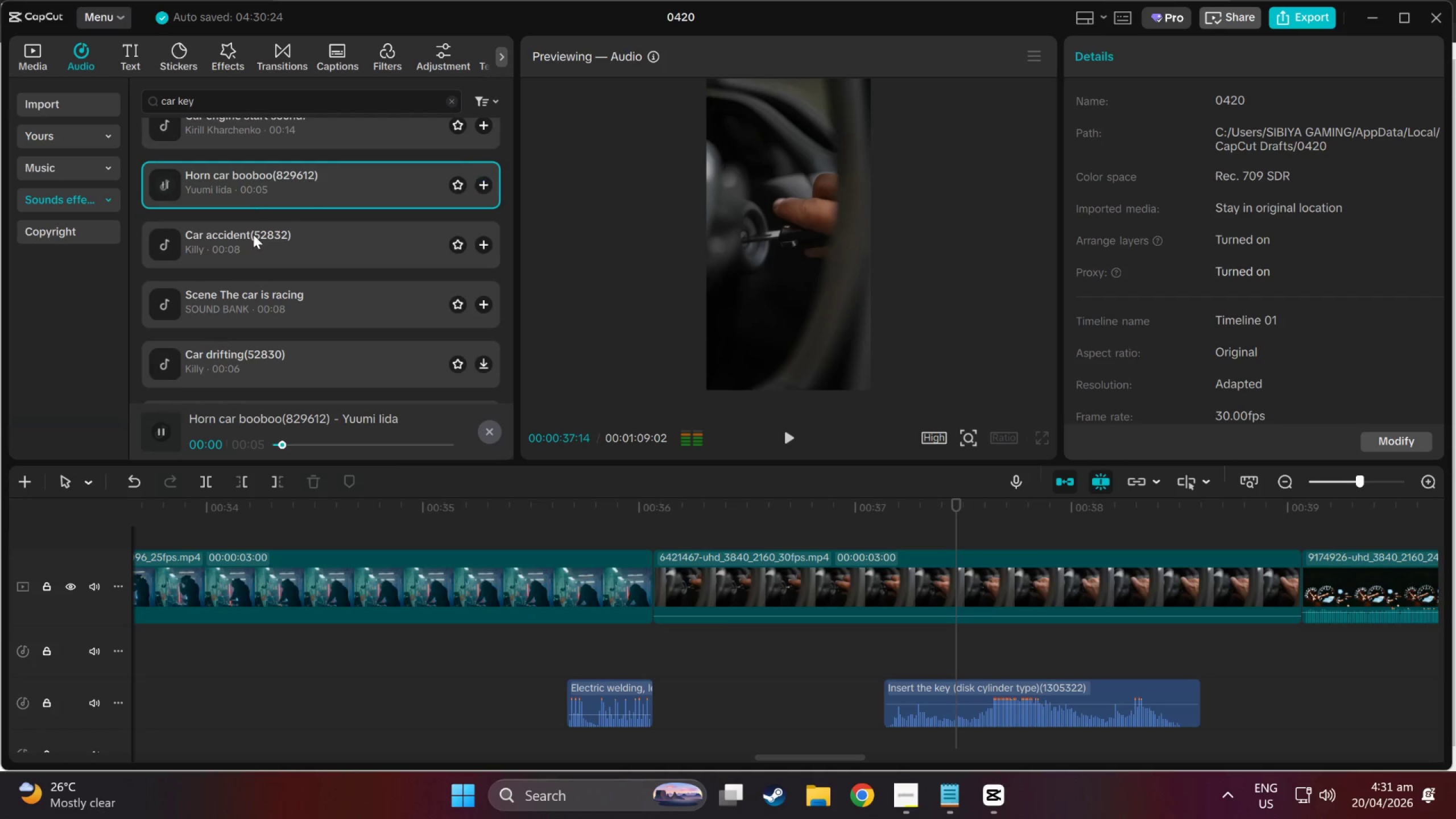 
left_click([252, 242])
 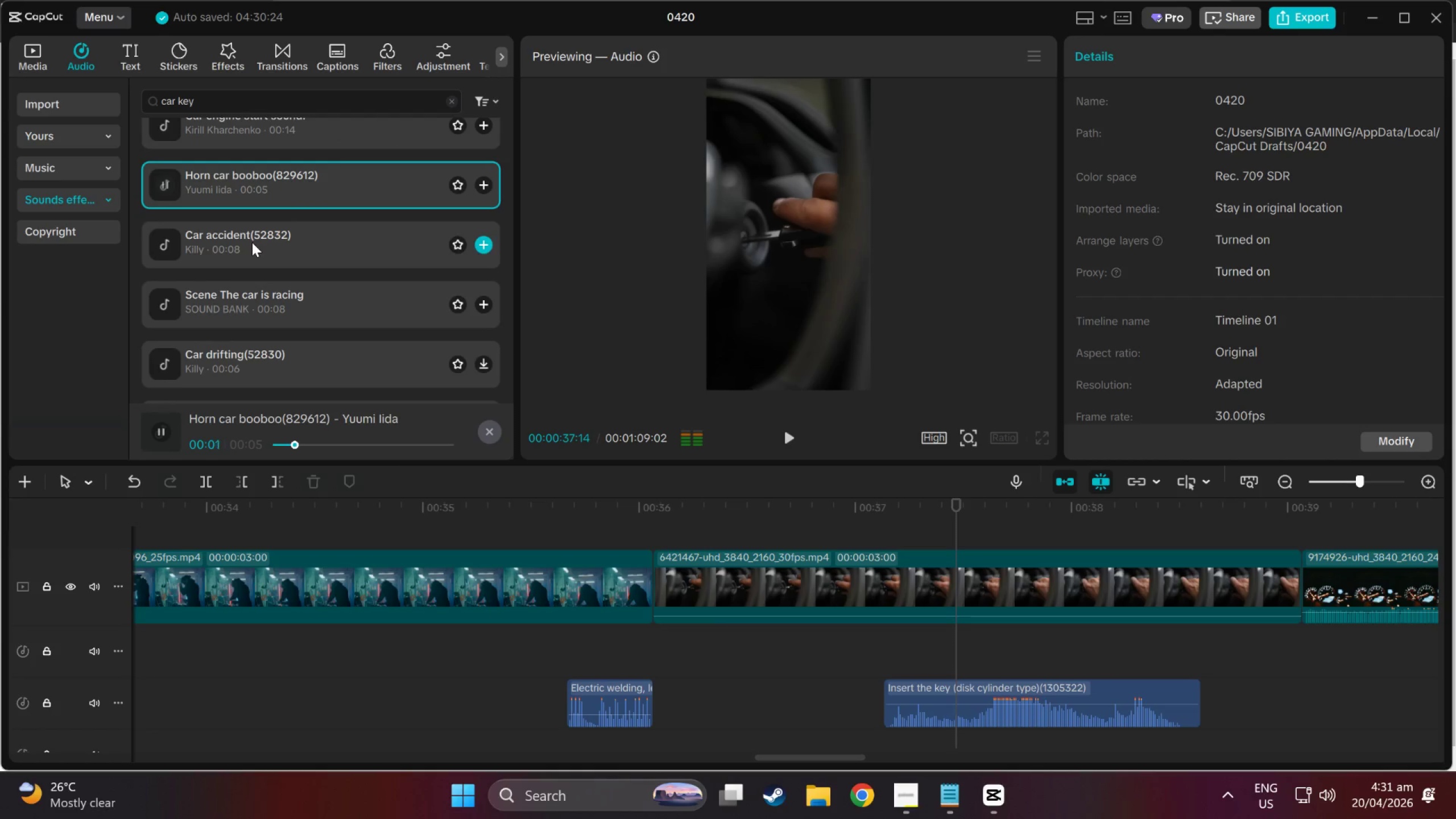 
scroll: coordinate [252, 242], scroll_direction: none, amount: 0.0
 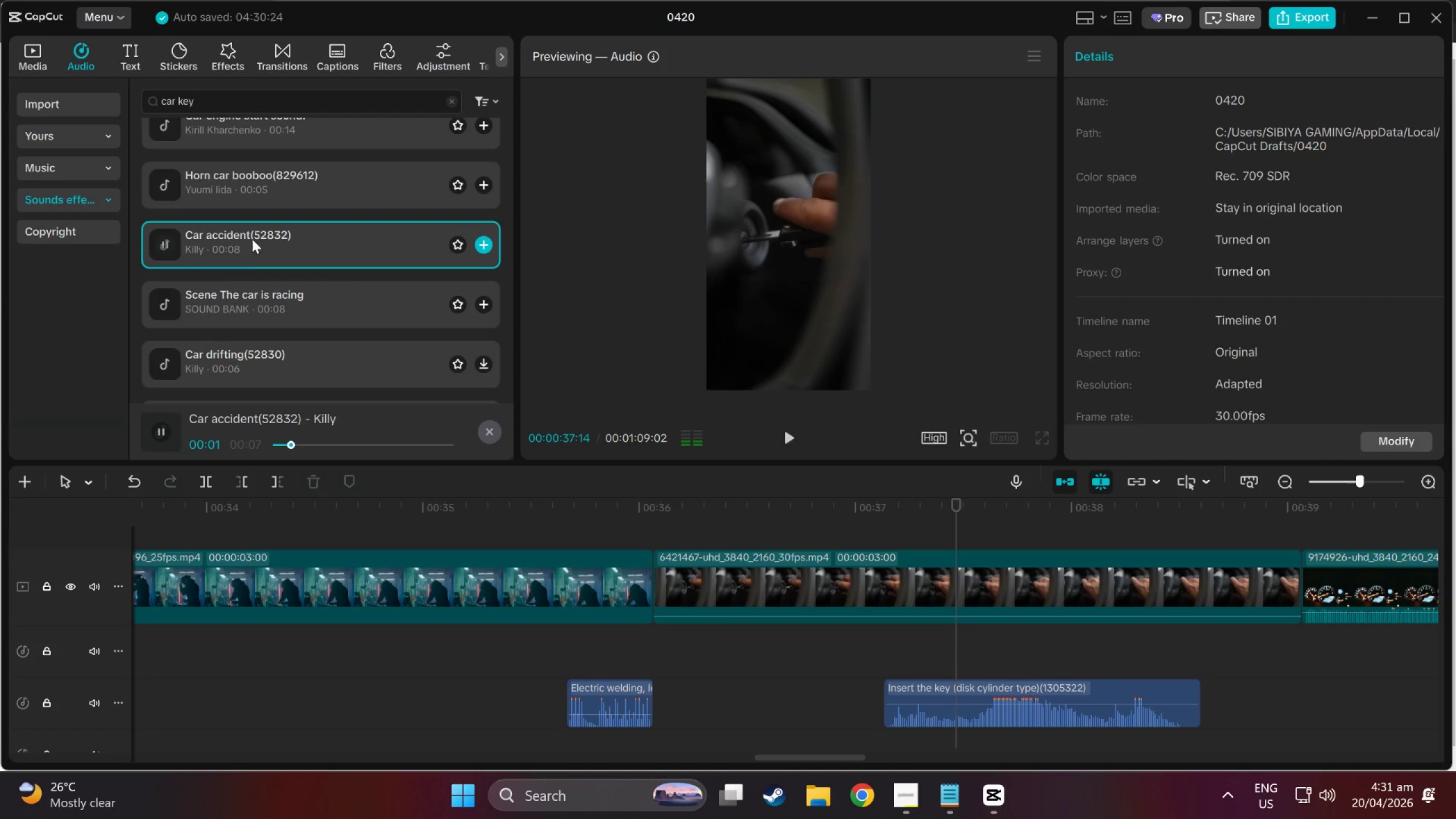 
left_click([249, 295])
 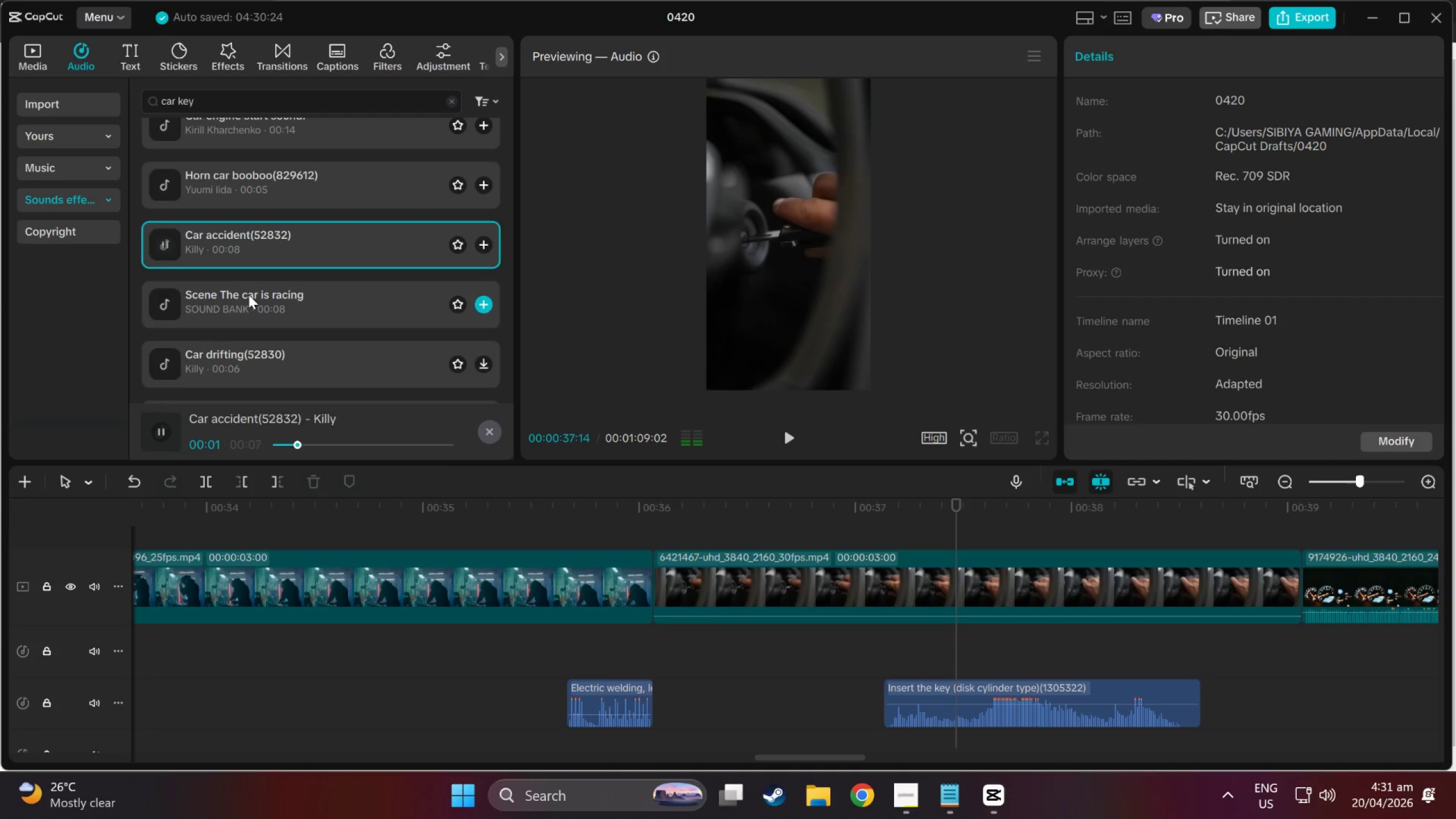 
scroll: coordinate [249, 295], scroll_direction: down, amount: 1.0
 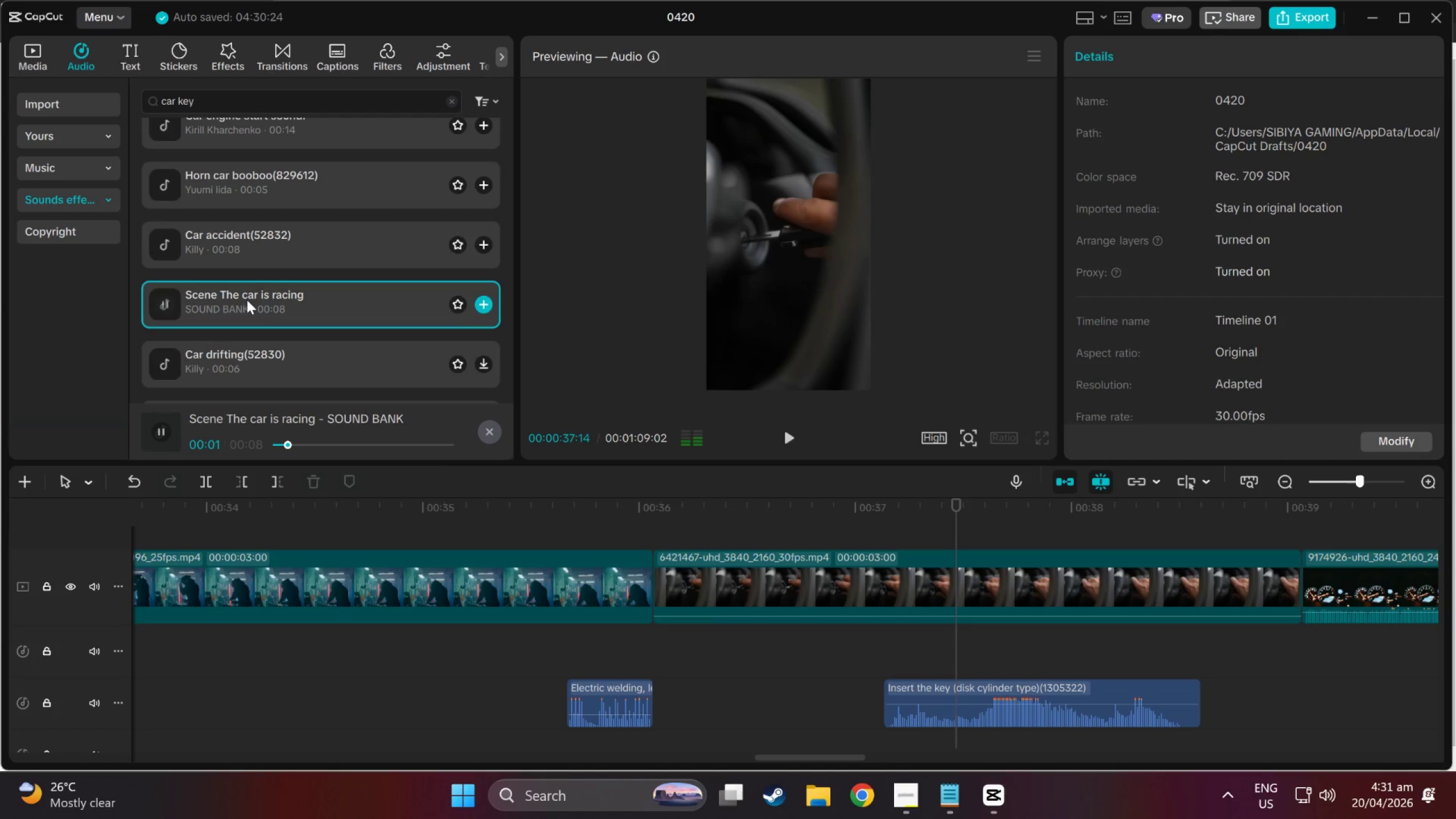 
left_click([246, 375])
 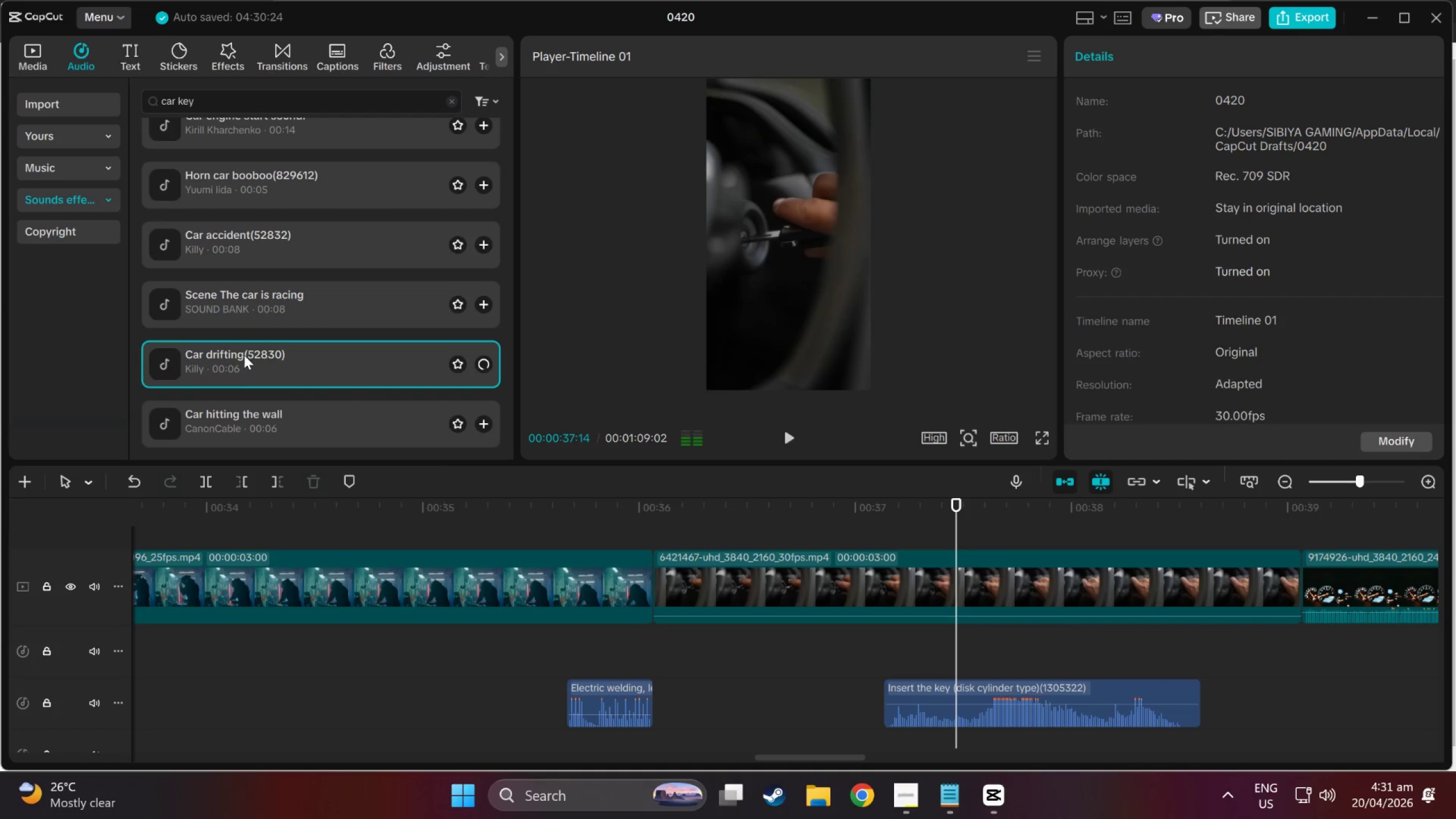 
scroll: coordinate [247, 318], scroll_direction: down, amount: 6.0
 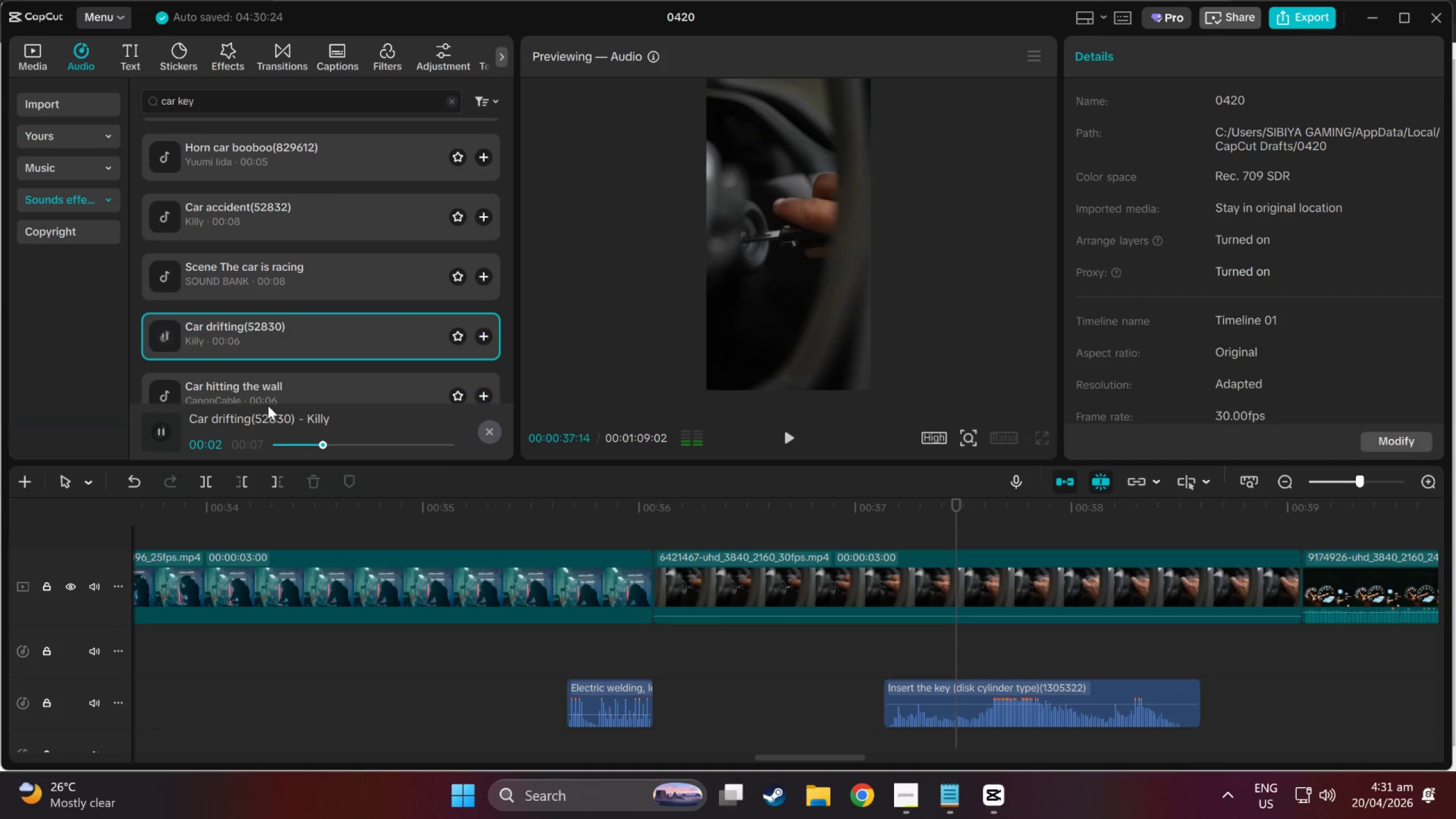 
left_click([264, 377])
 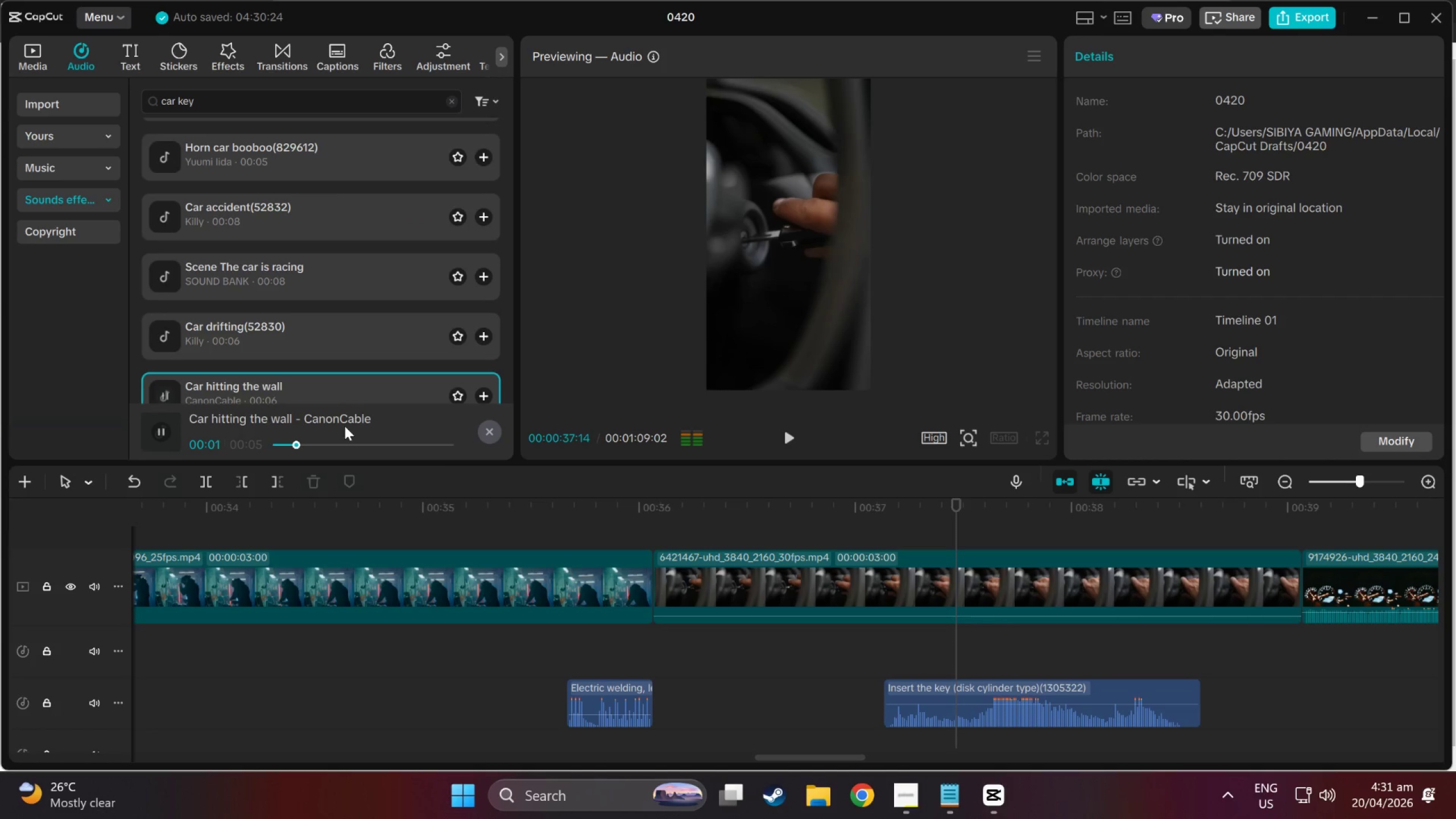 
scroll: coordinate [299, 348], scroll_direction: down, amount: 2.0
 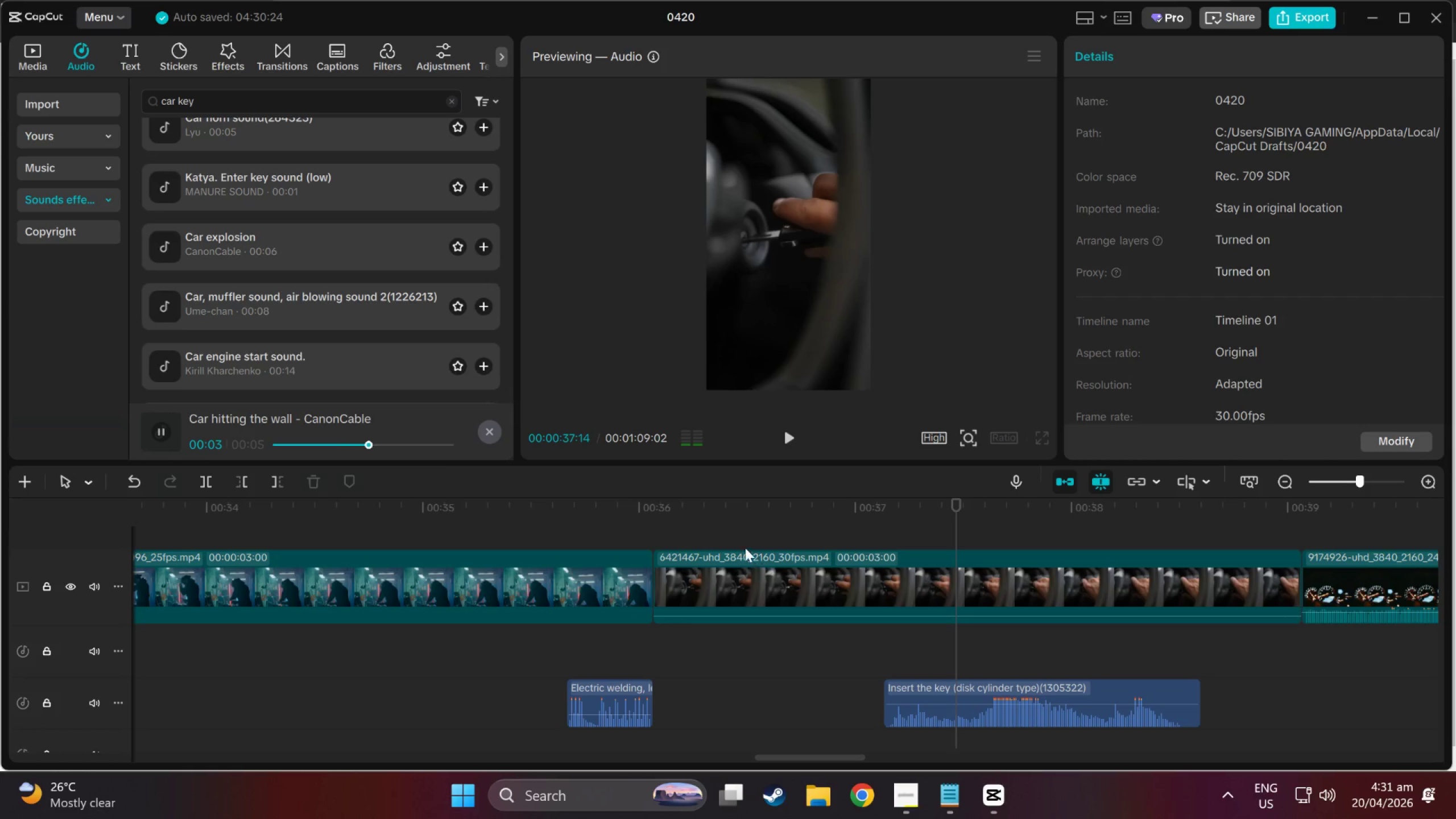 
left_click([841, 526])
 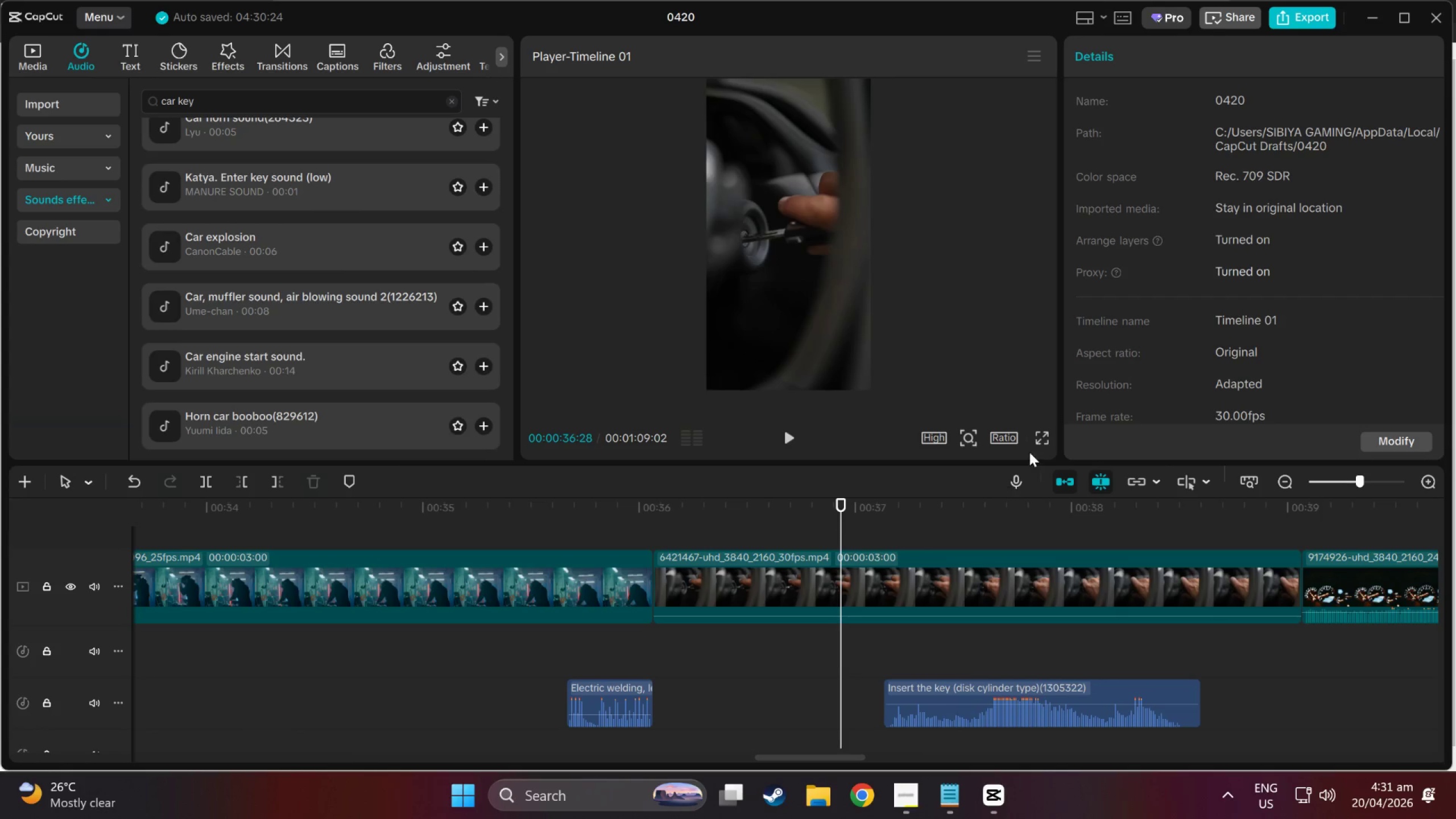 
left_click([1039, 441])
 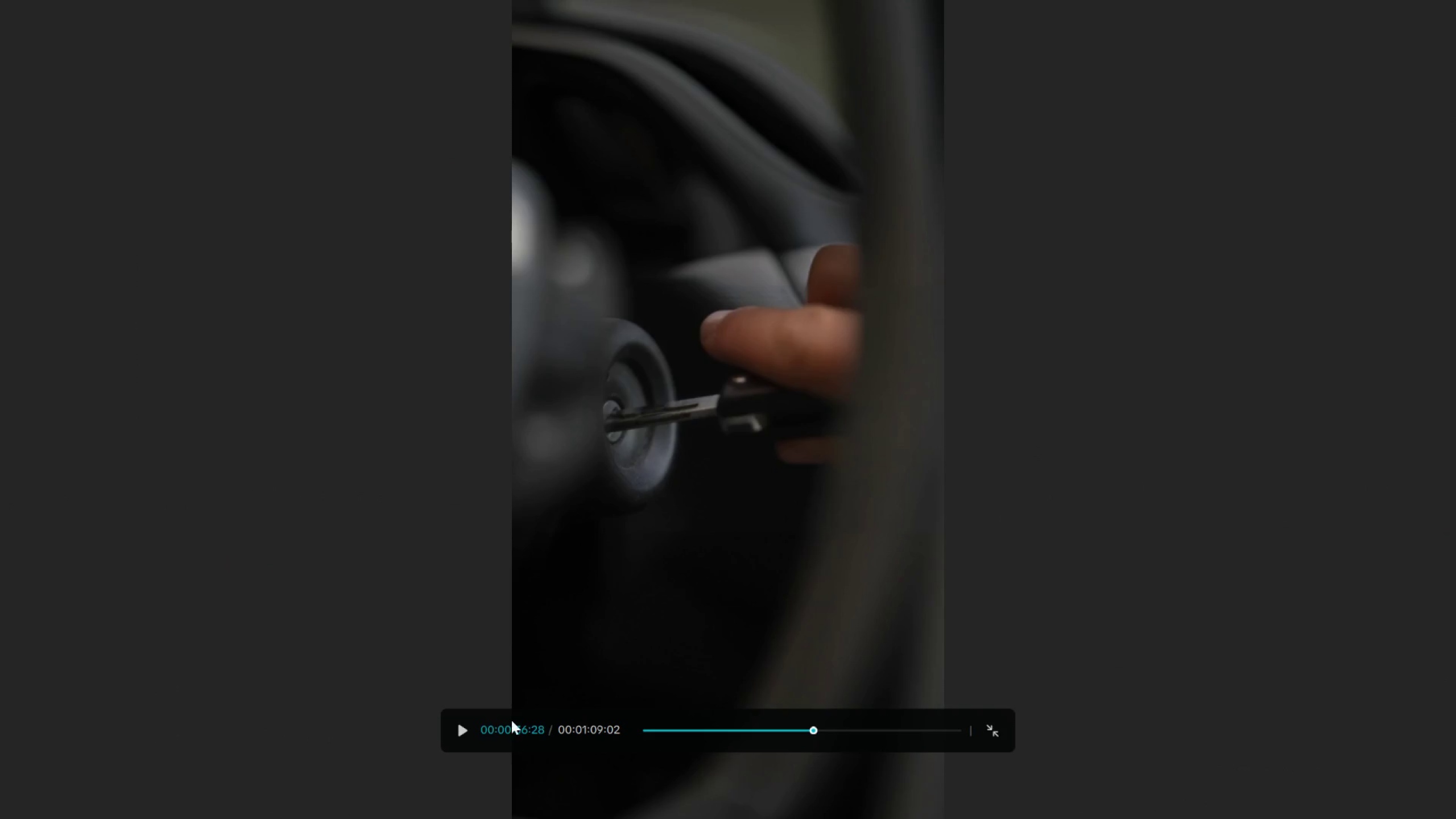 
left_click([469, 726])
 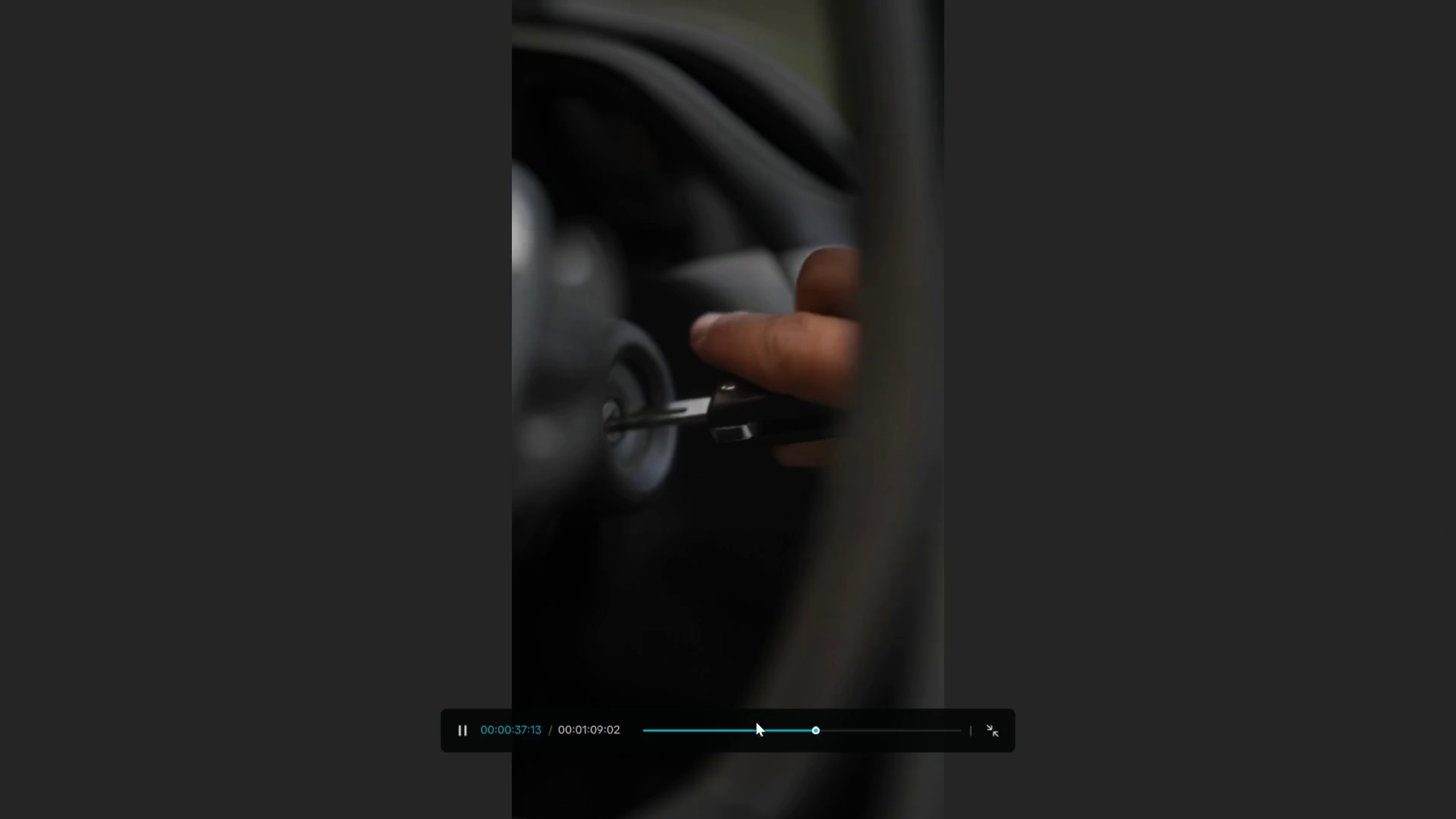 
left_click_drag(start_coordinate=[767, 733], to_coordinate=[557, 736])
 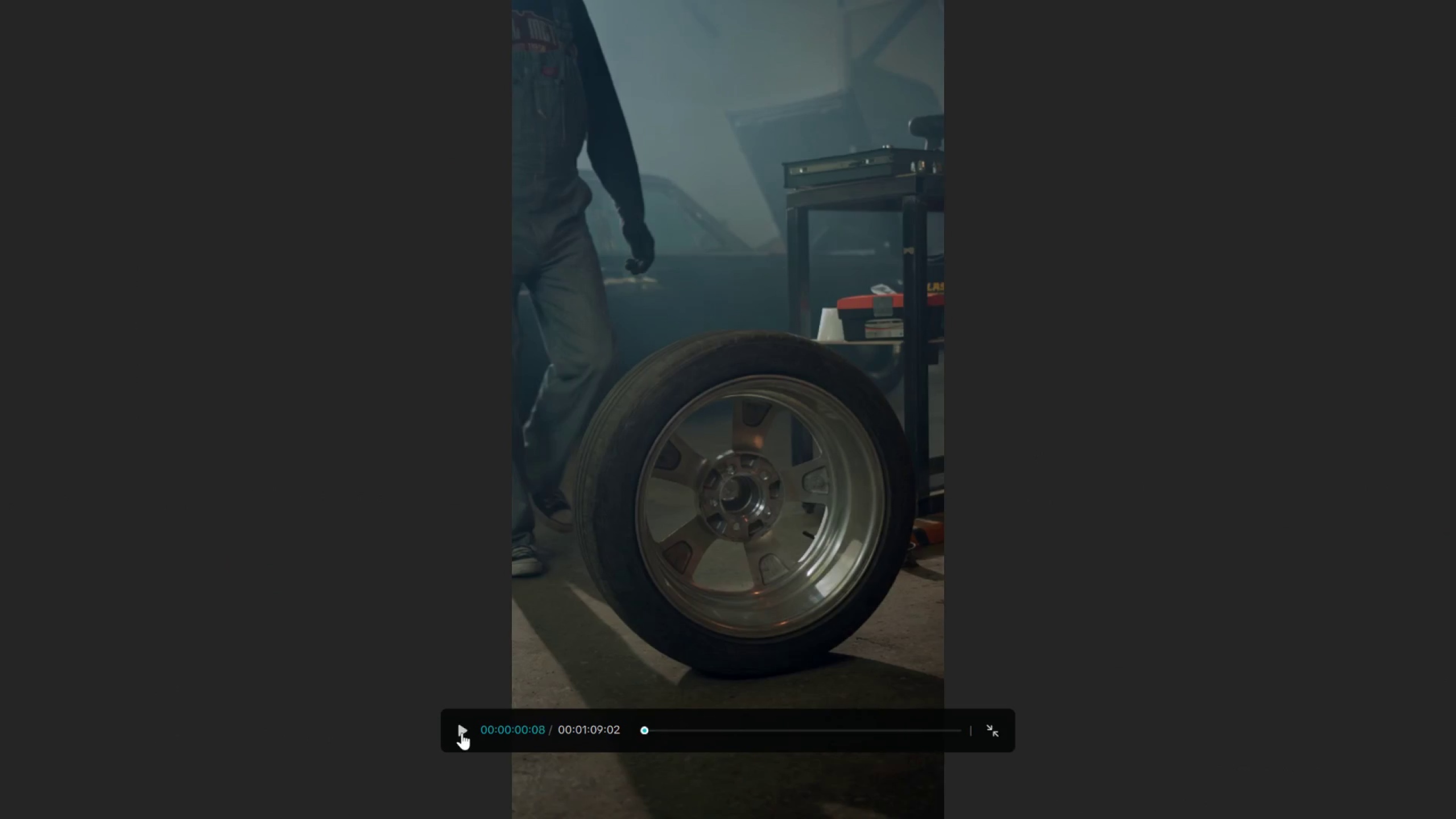 
double_click([462, 733])
 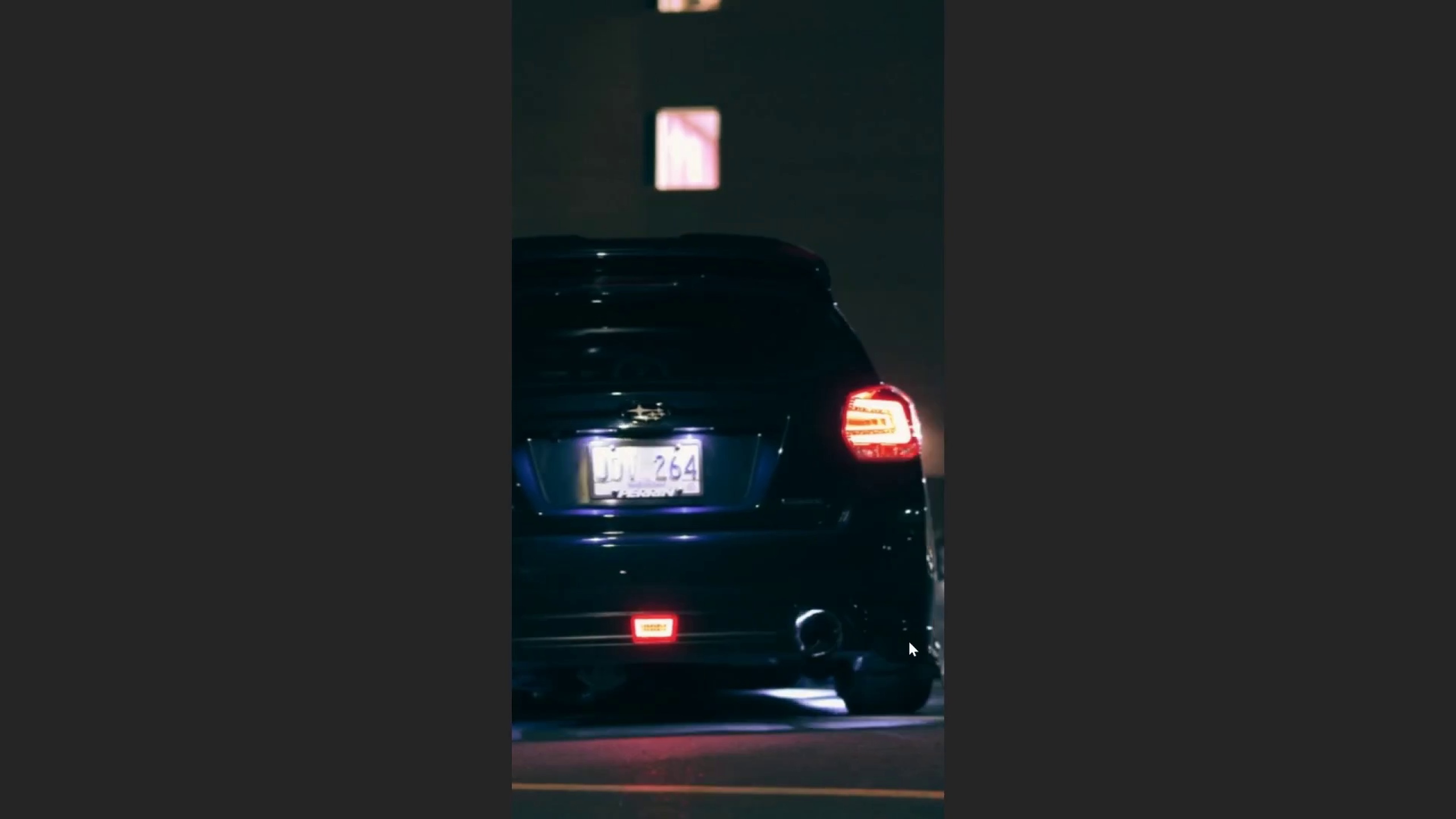 
wait(58.74)
 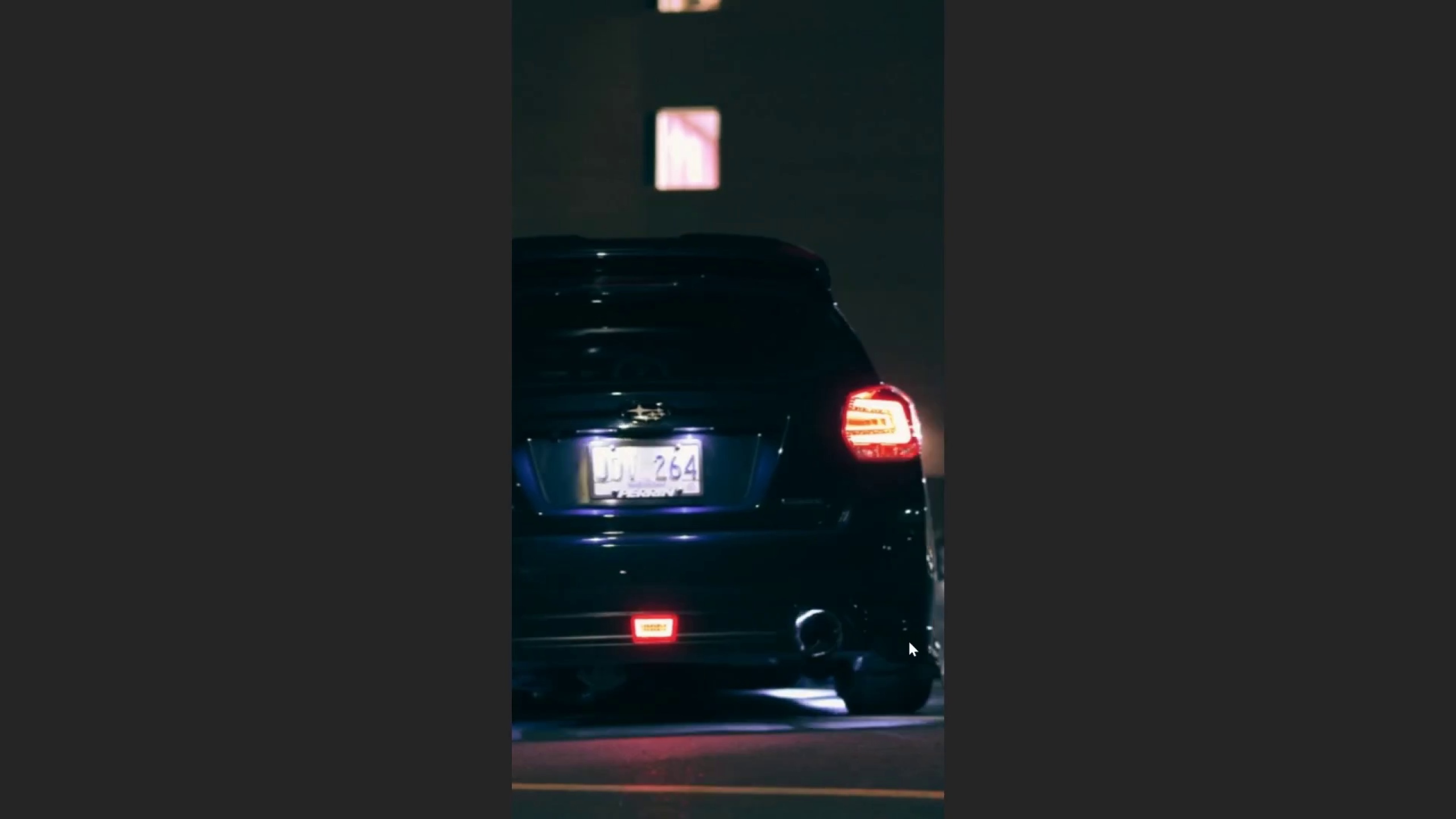 
key(Escape)
 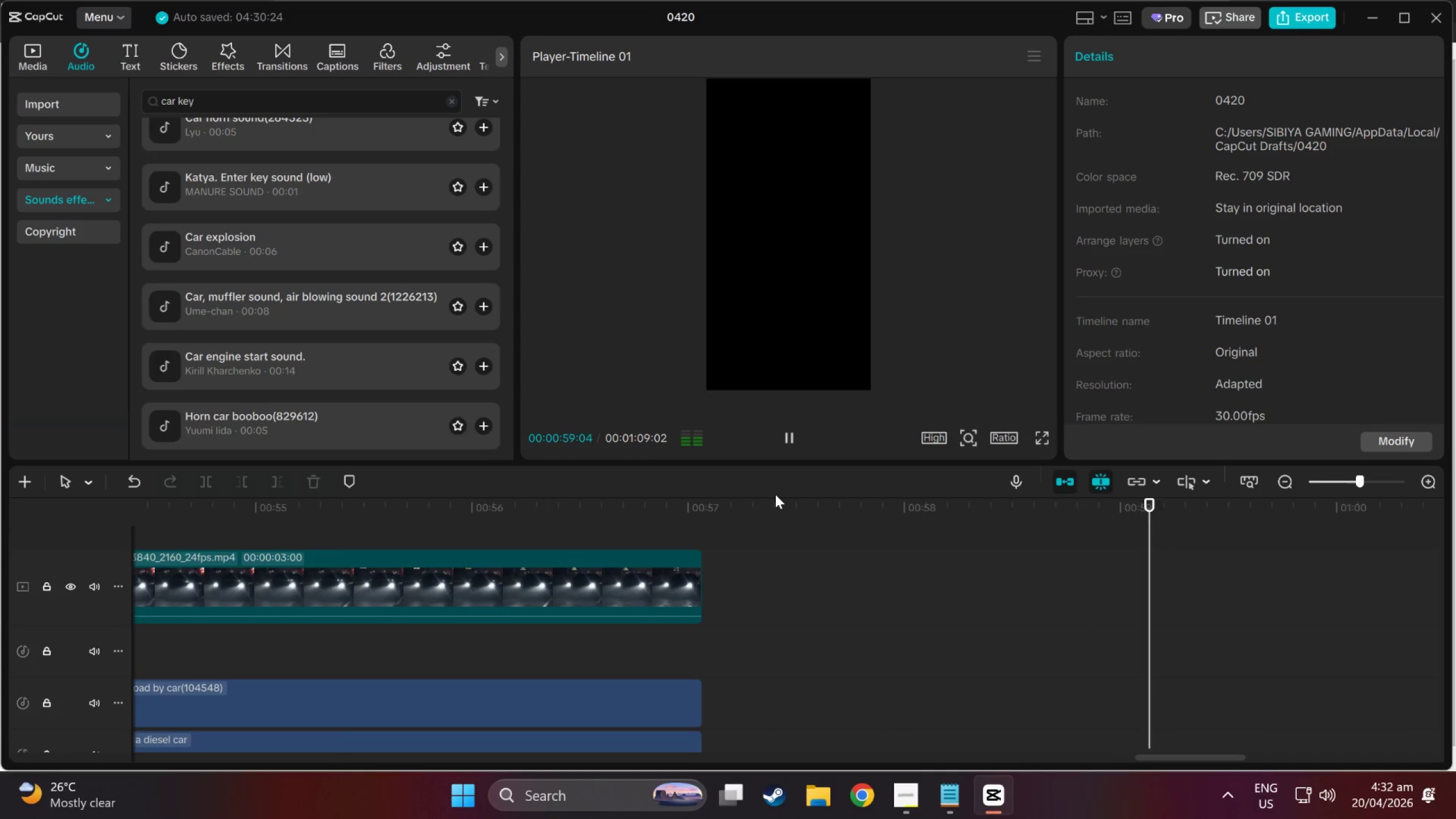 
key(Space)
 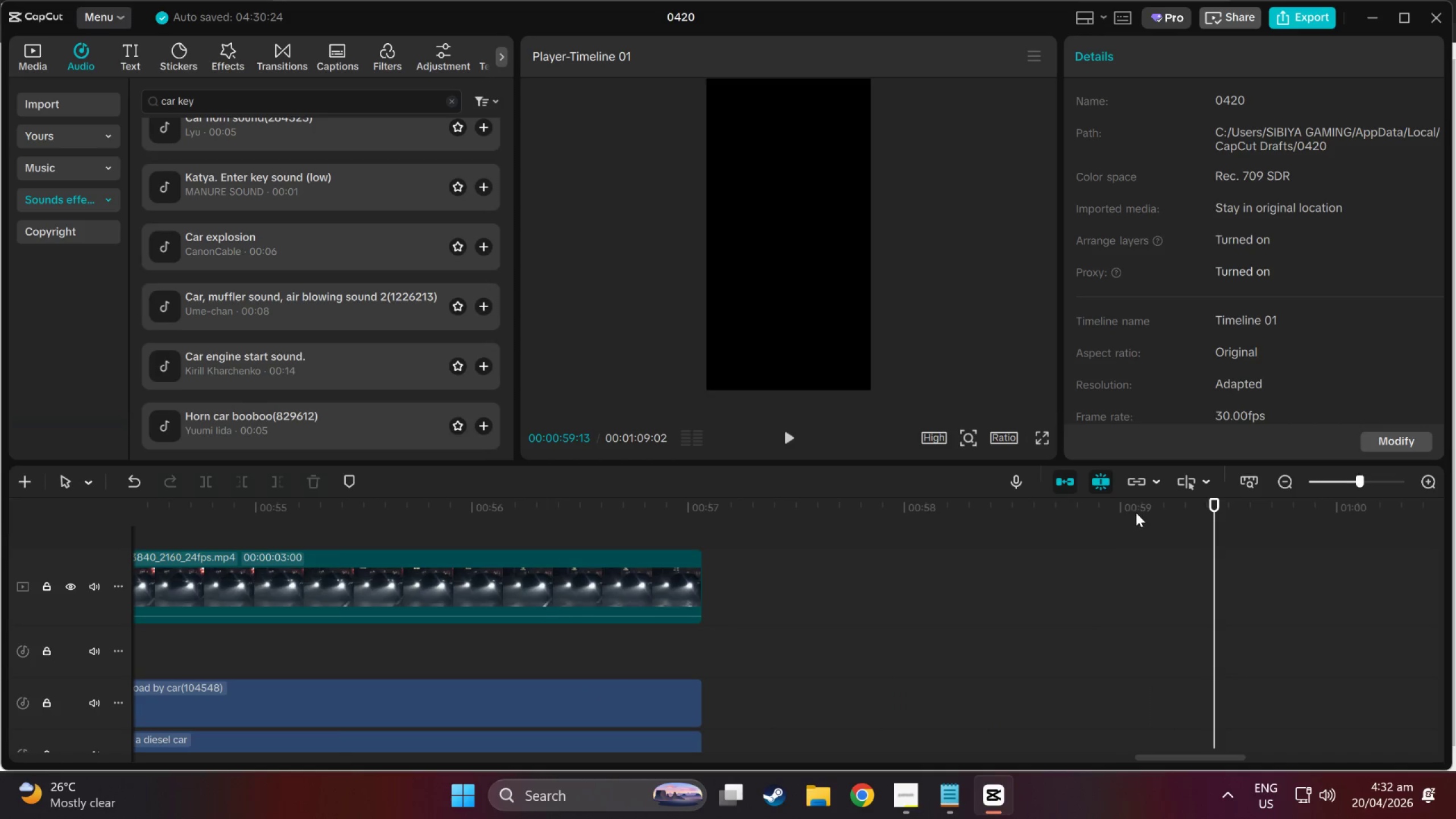 
left_click_drag(start_coordinate=[1226, 503], to_coordinate=[1397, 519])
 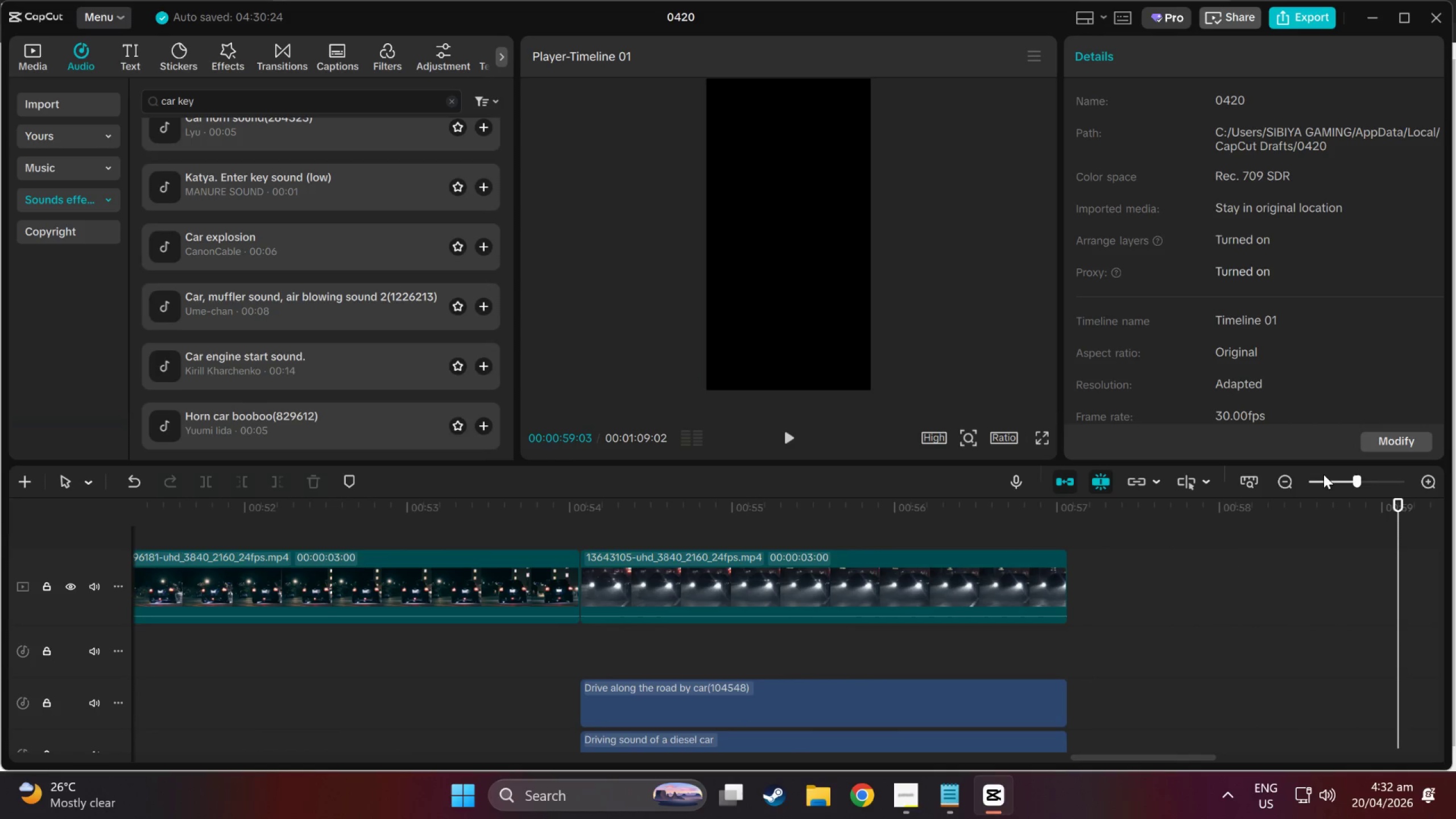 
hold_key(key=ControlLeft, duration=1.04)
scroll: coordinate [1056, 584], scroll_direction: down, amount: 3.0
 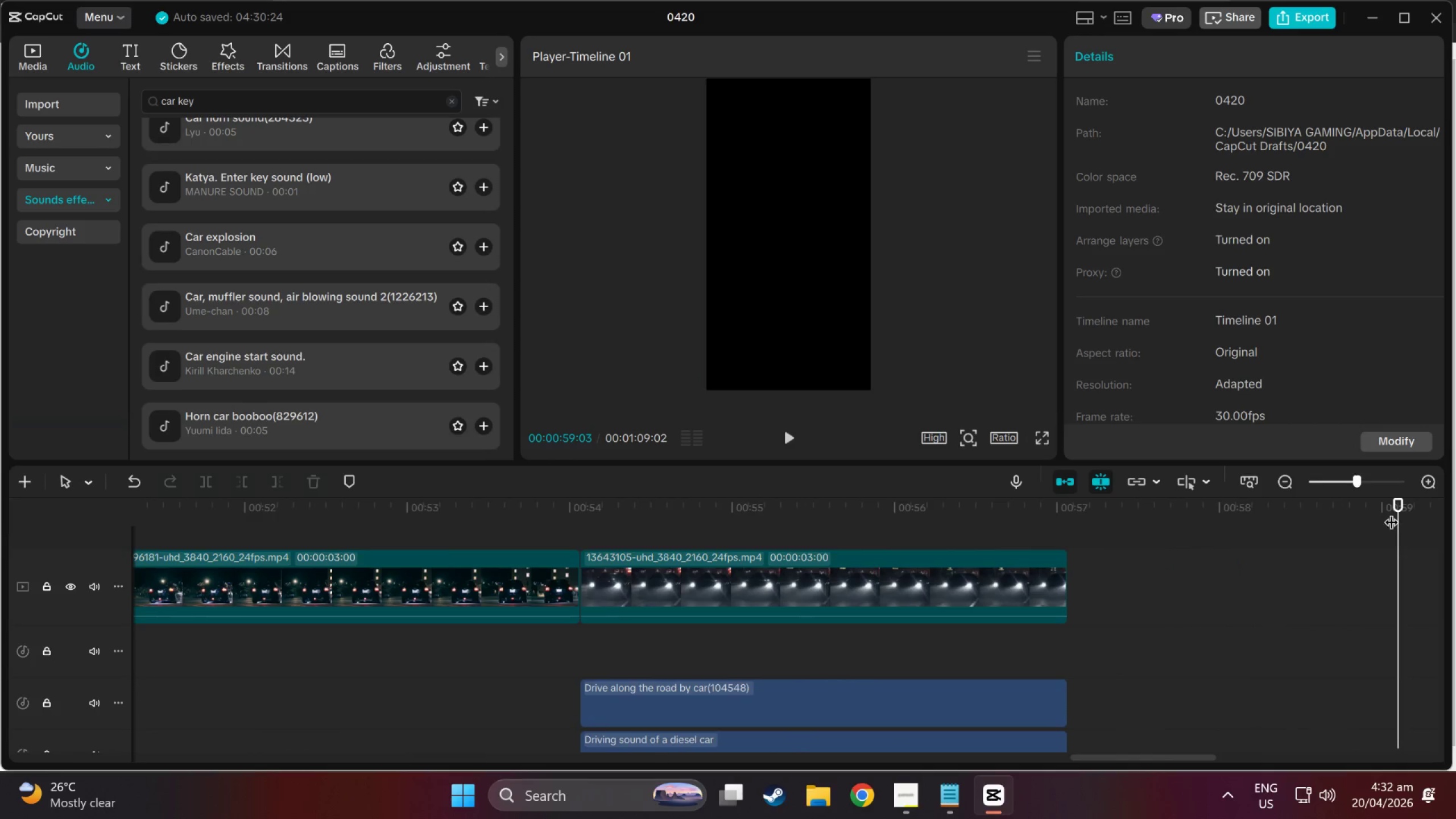 
double_click([1328, 479])
 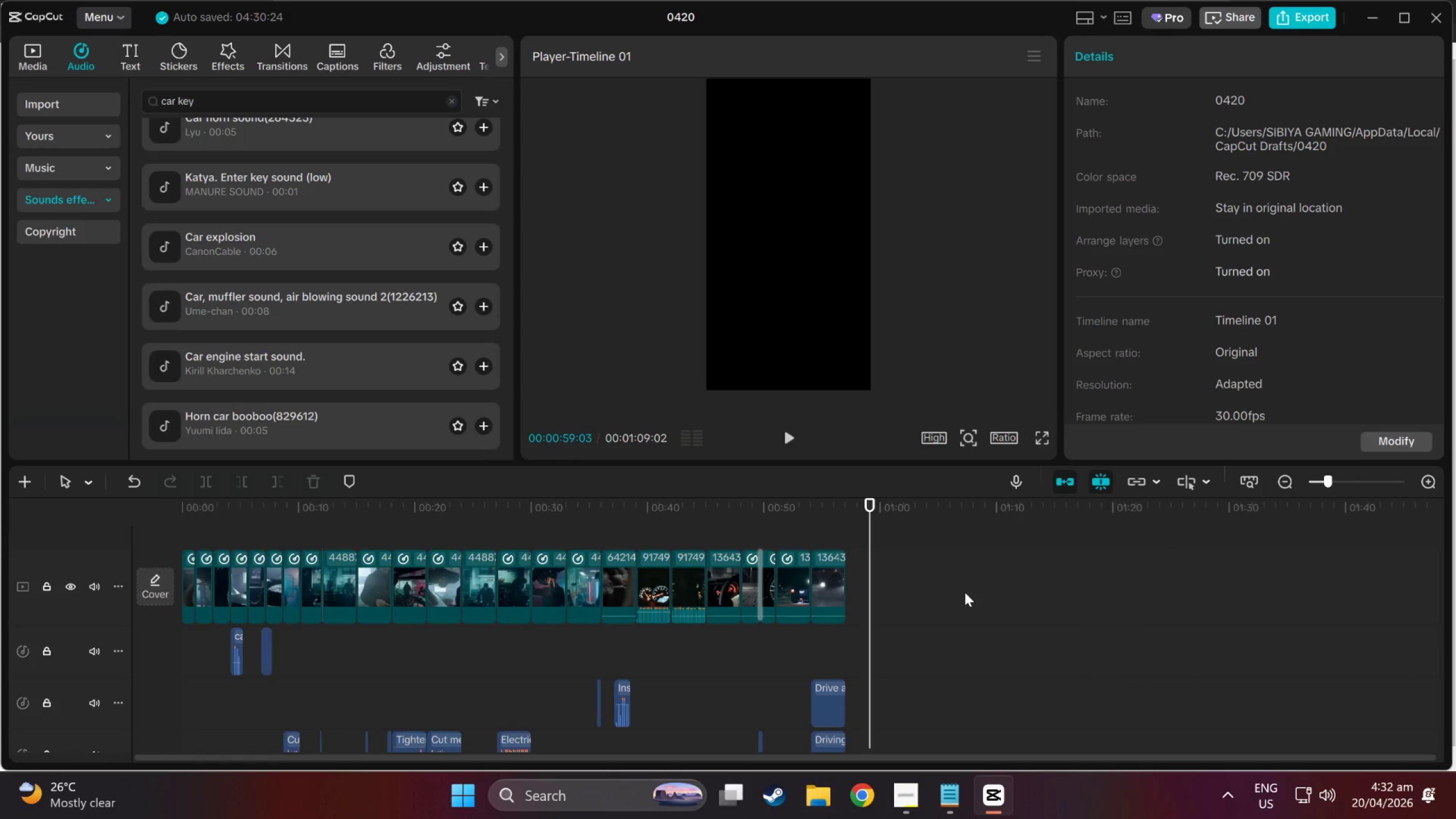 
scroll: coordinate [886, 607], scroll_direction: down, amount: 4.0
 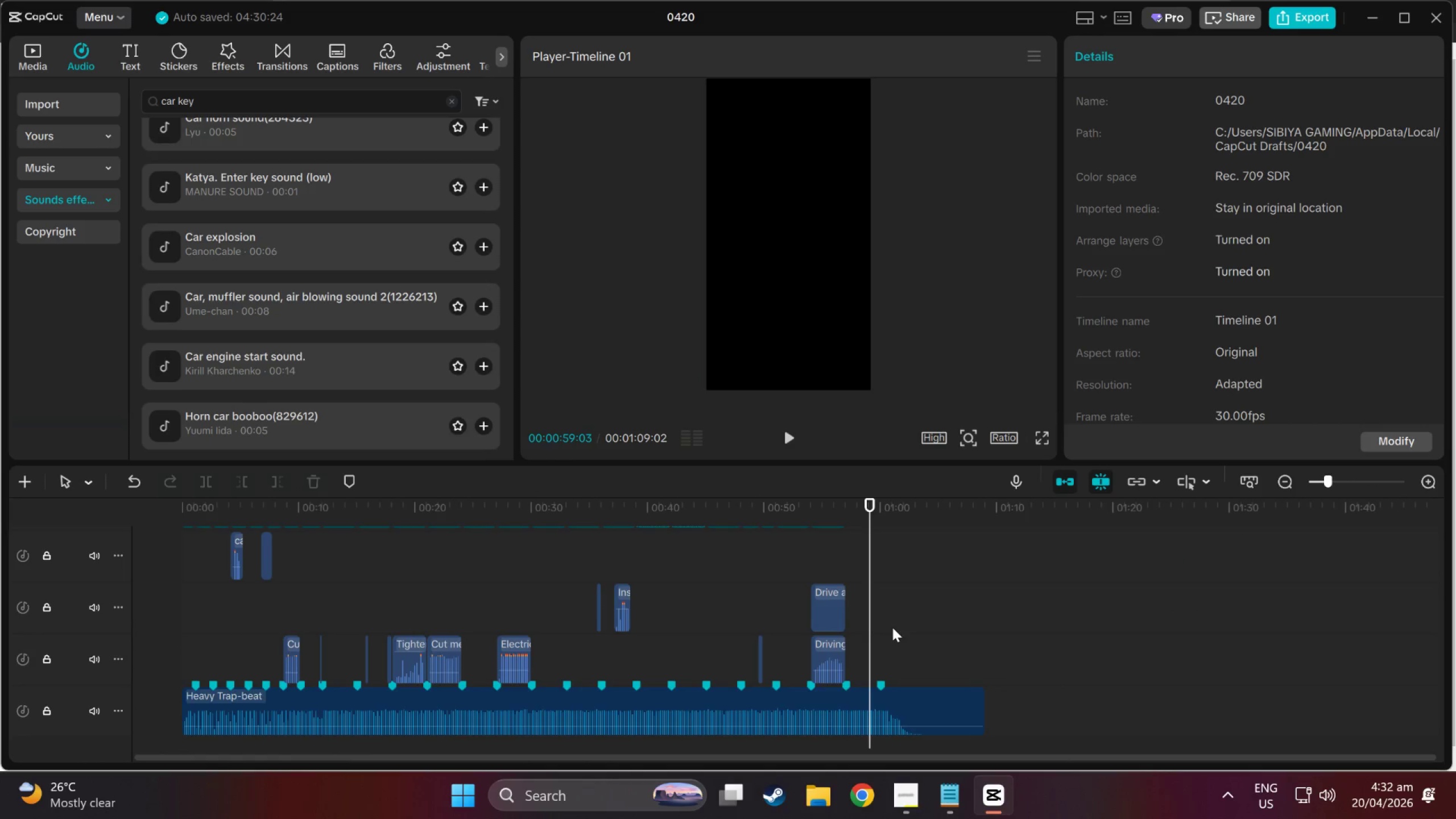 
scroll: coordinate [589, 570], scroll_direction: up, amount: 12.0
 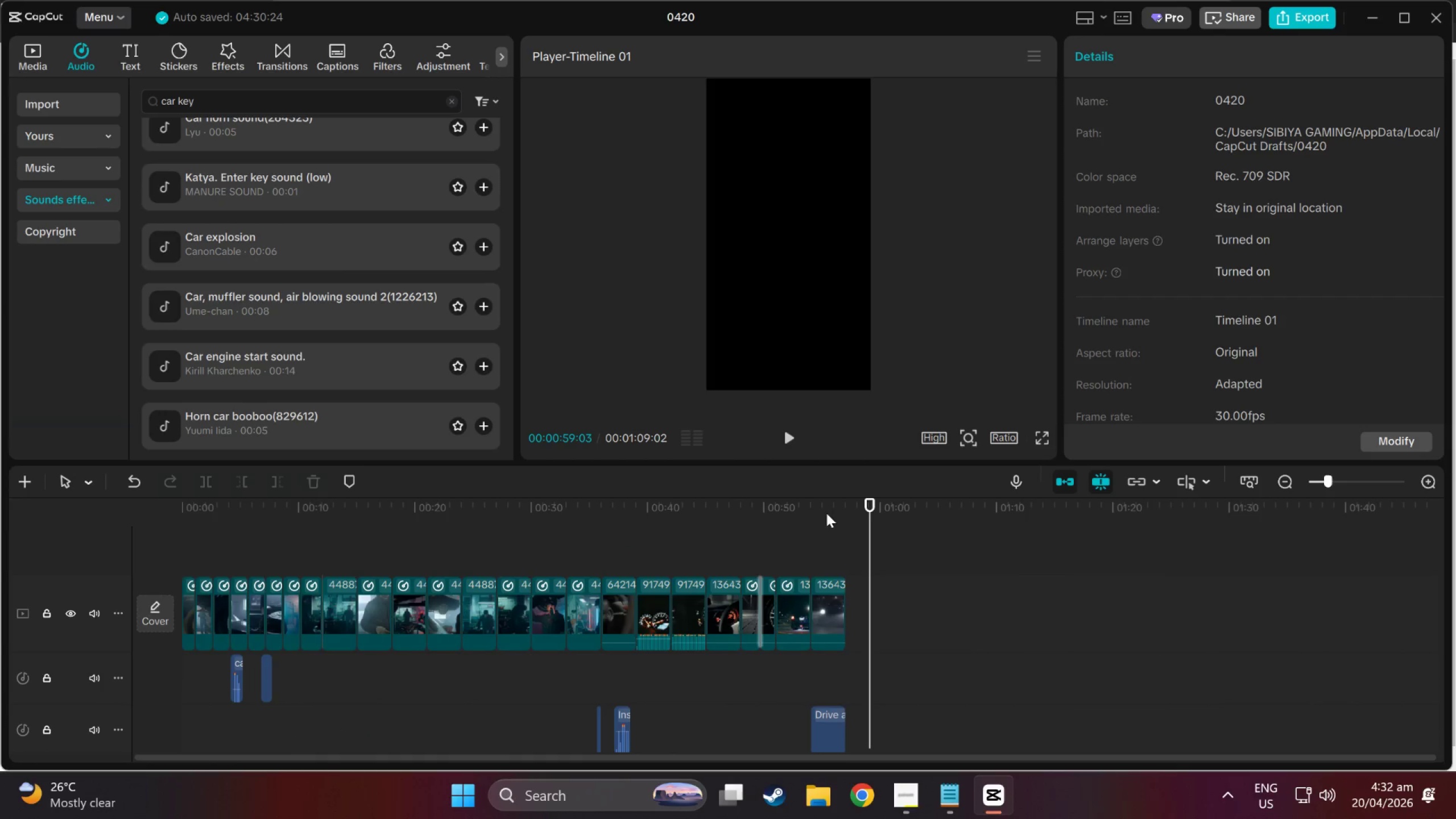 
left_click_drag(start_coordinate=[870, 499], to_coordinate=[797, 516])
 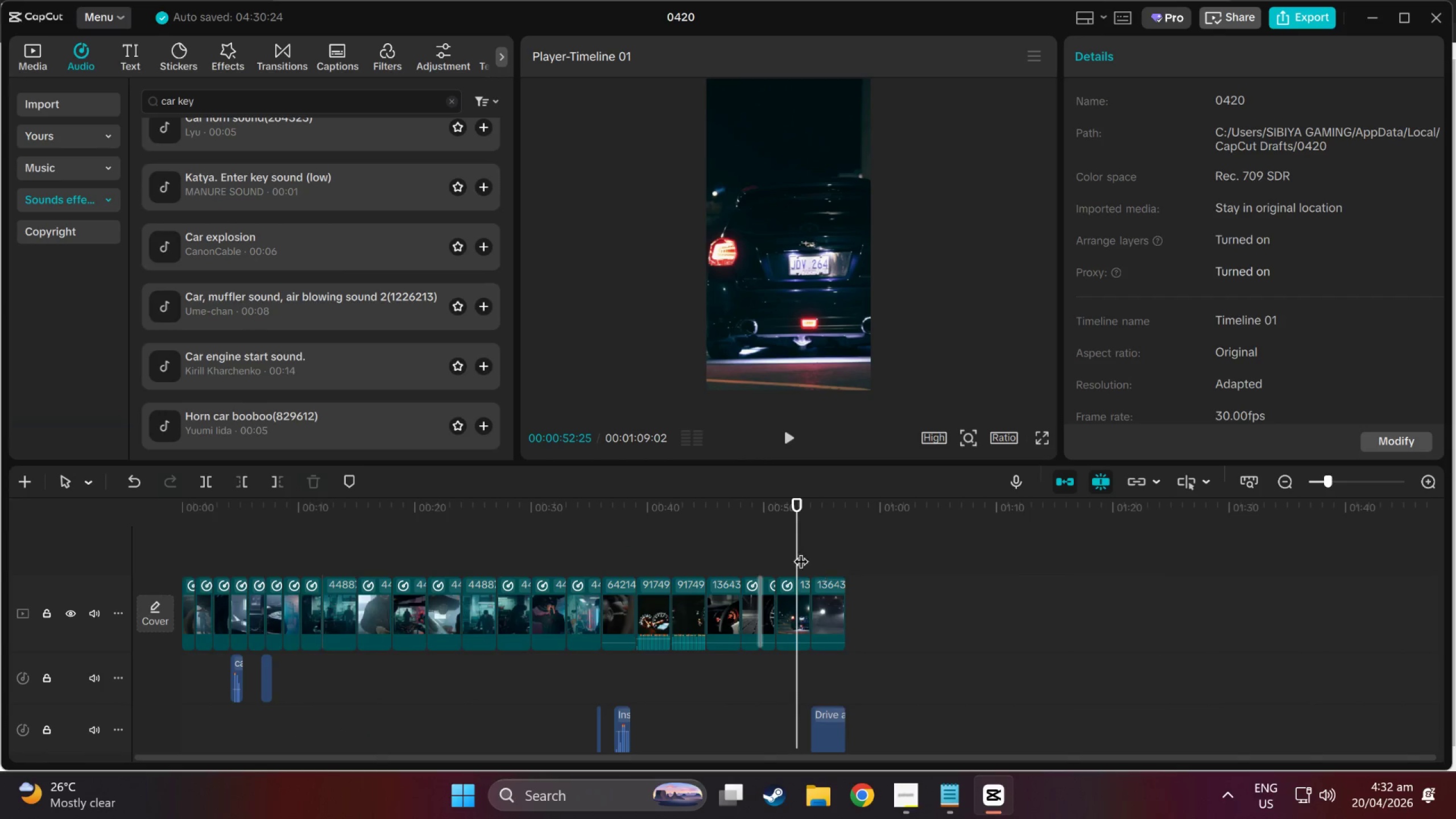 
key(Control+ControlLeft)
 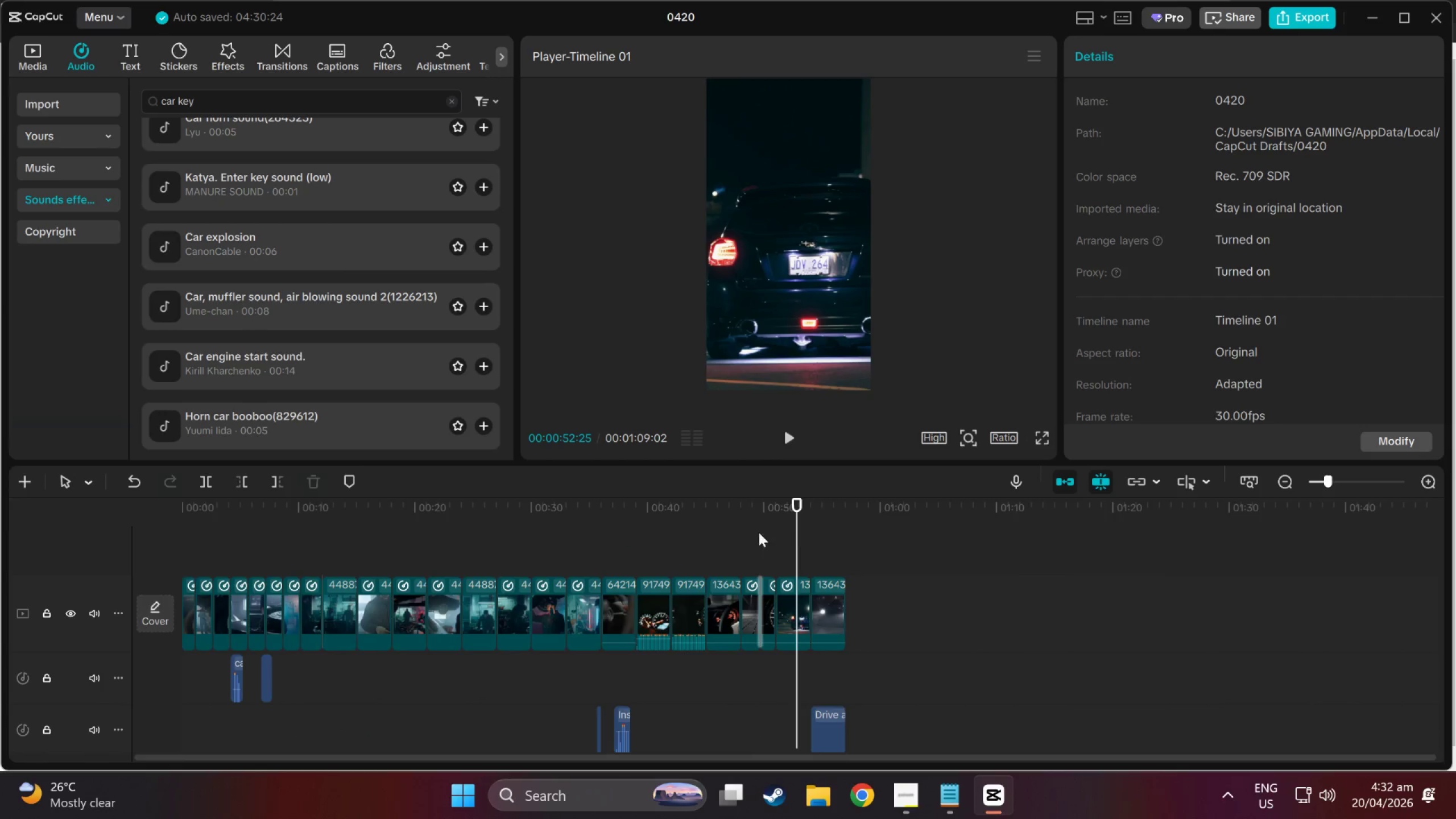 
key(Control+ControlLeft)
 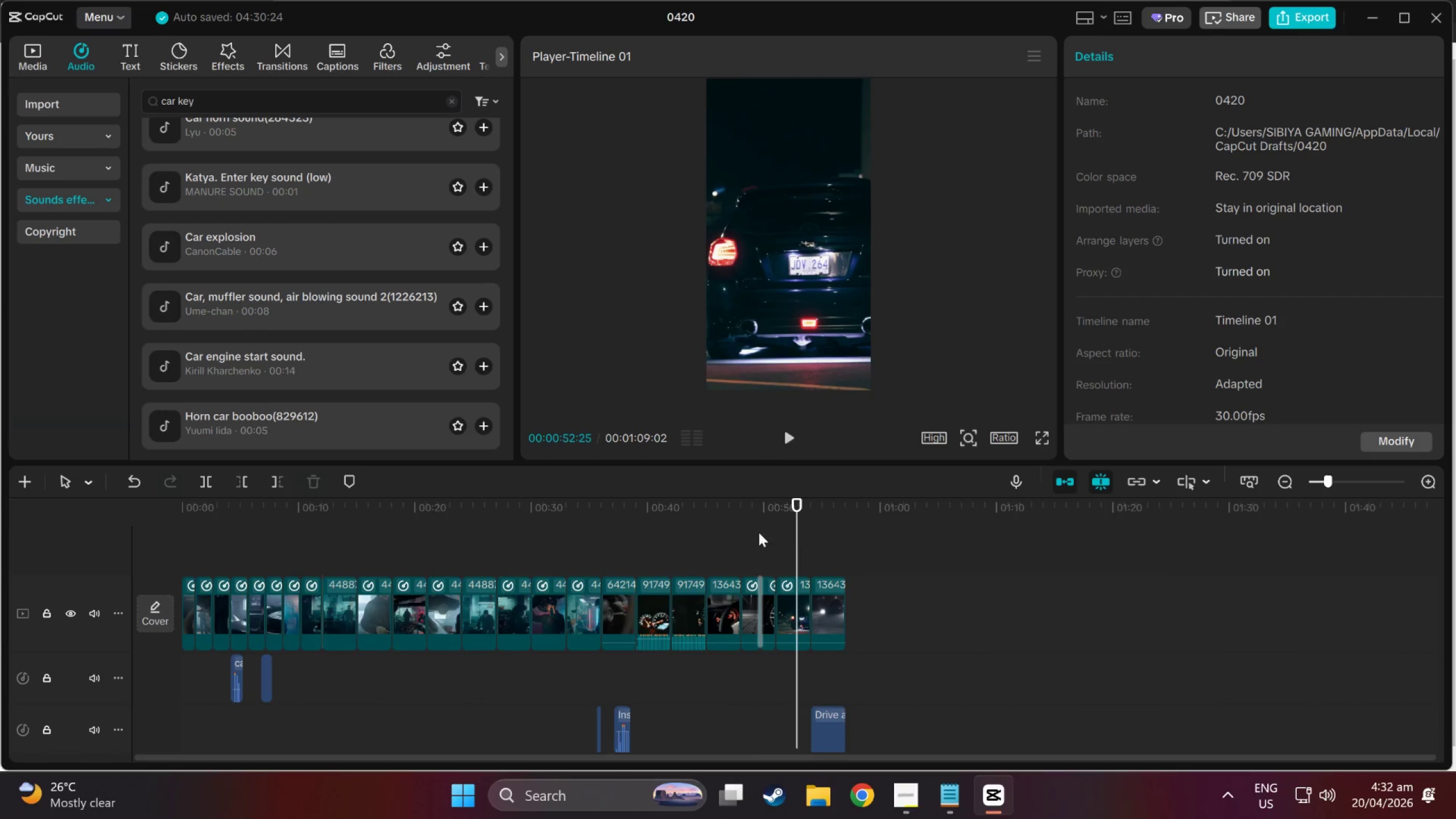 
hold_key(key=ControlLeft, duration=0.84)
scroll: coordinate [258, 221], scroll_direction: up, amount: 14.0
 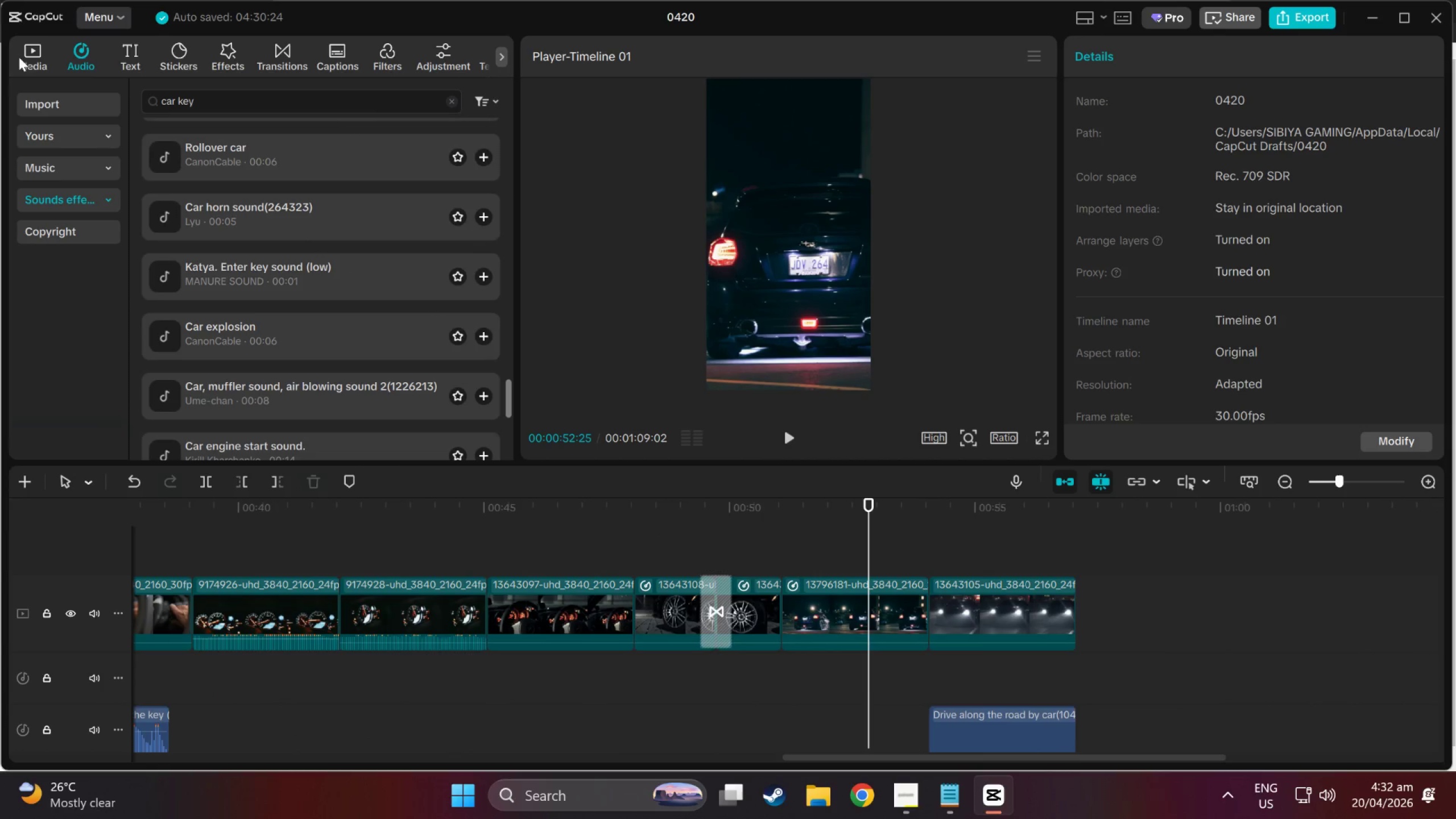 
left_click([26, 55])
 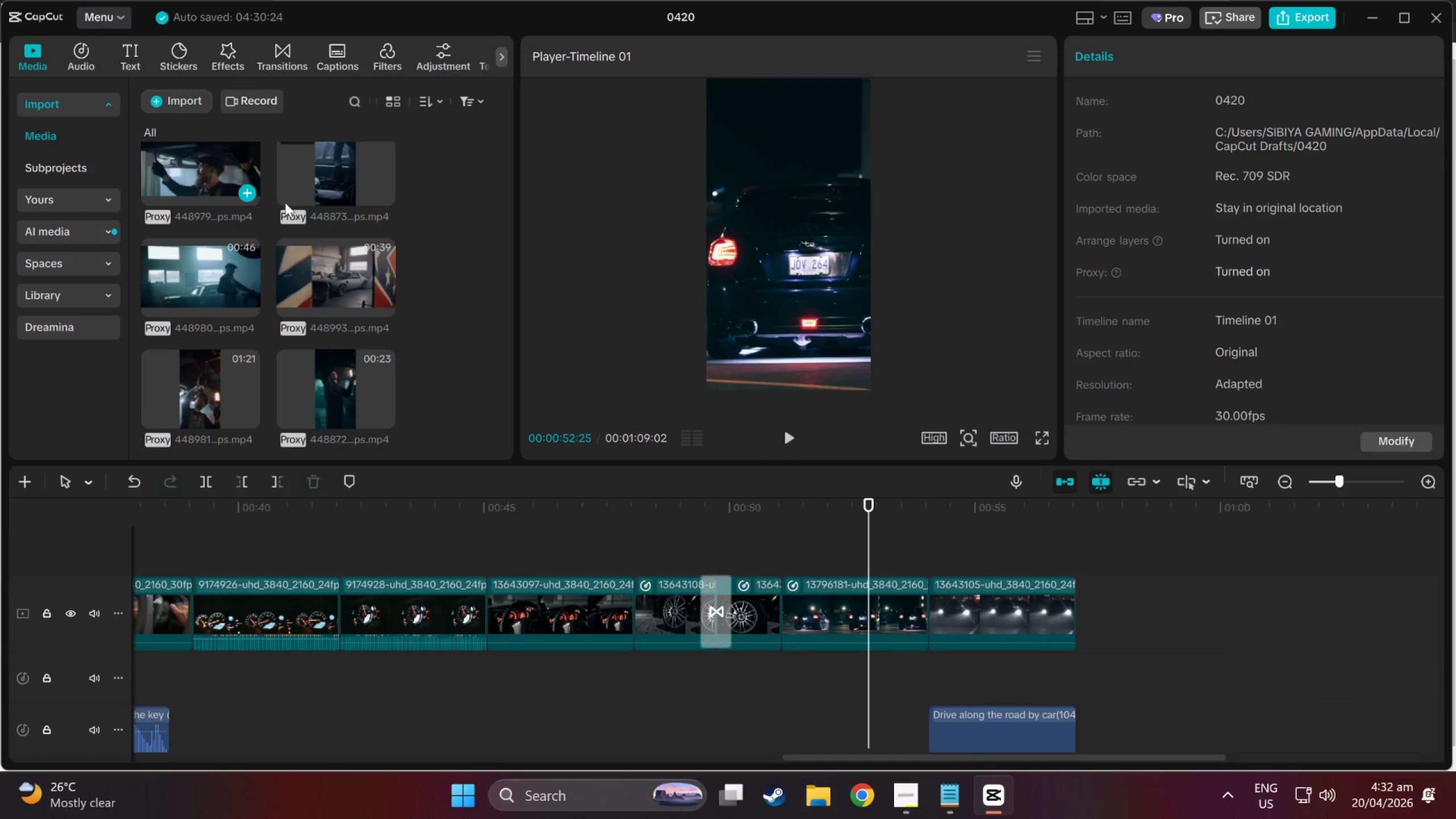 
scroll: coordinate [316, 307], scroll_direction: up, amount: 2.0
 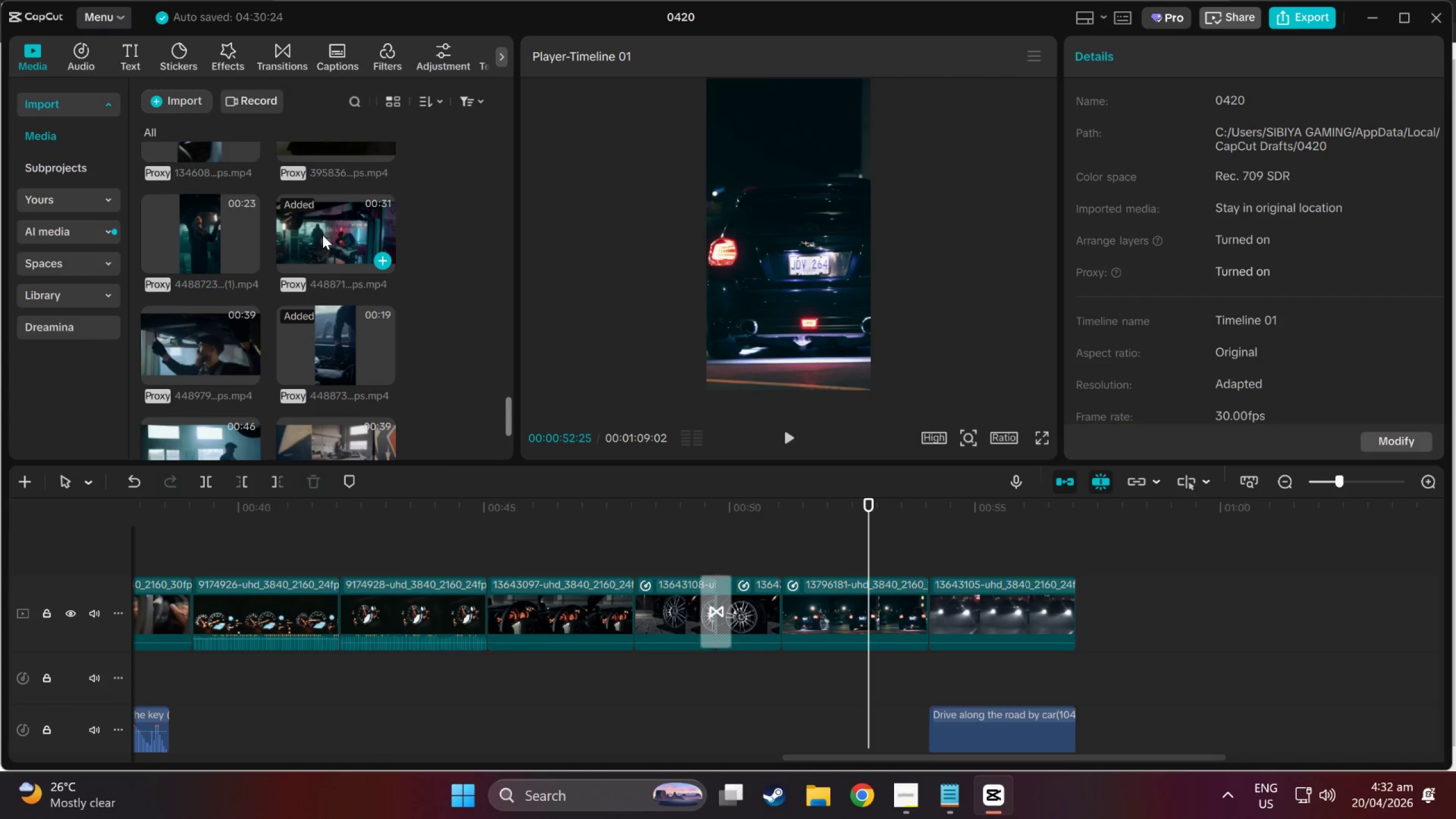 
left_click([217, 247])
 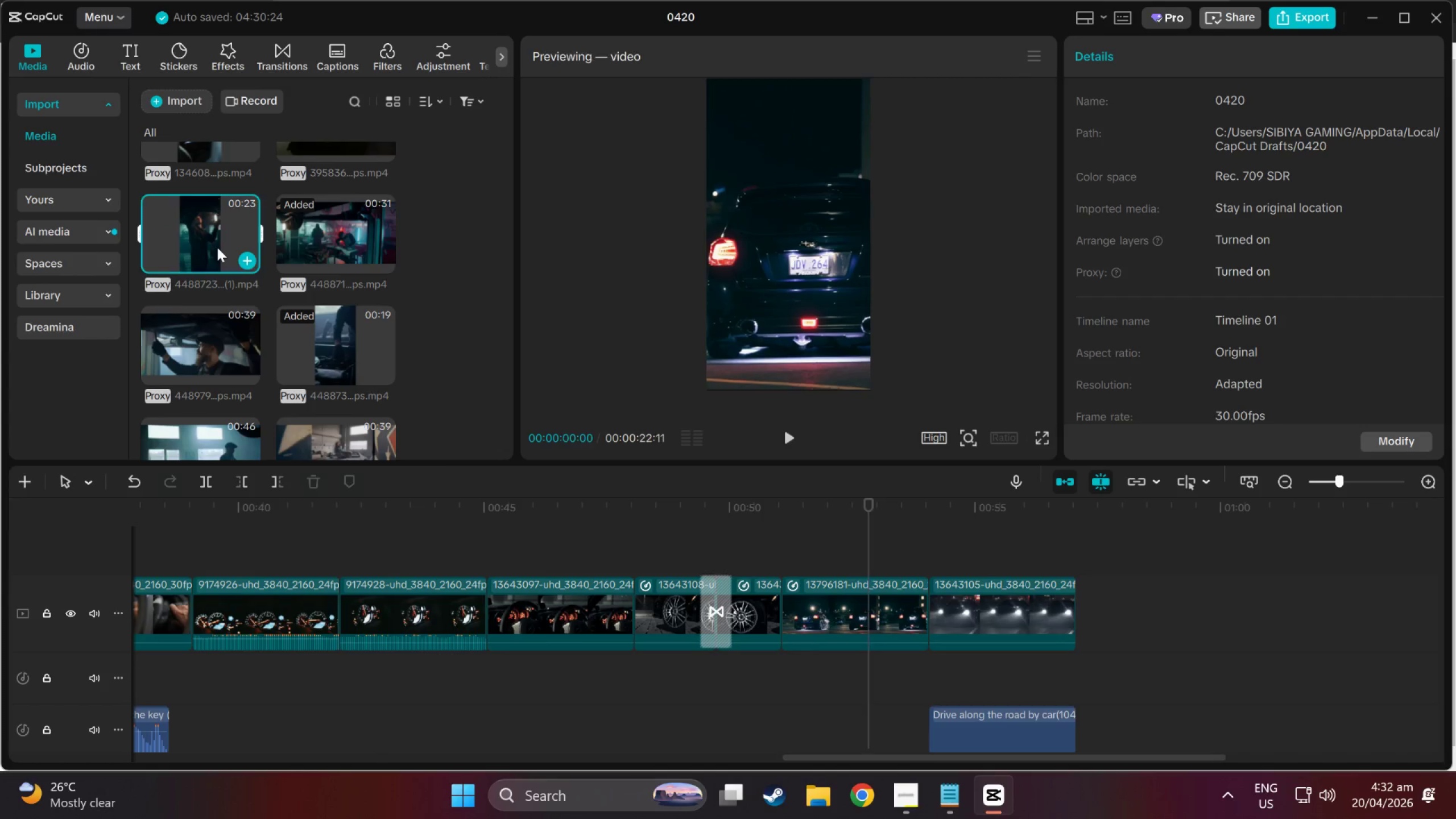 
scroll: coordinate [217, 247], scroll_direction: up, amount: 2.0
 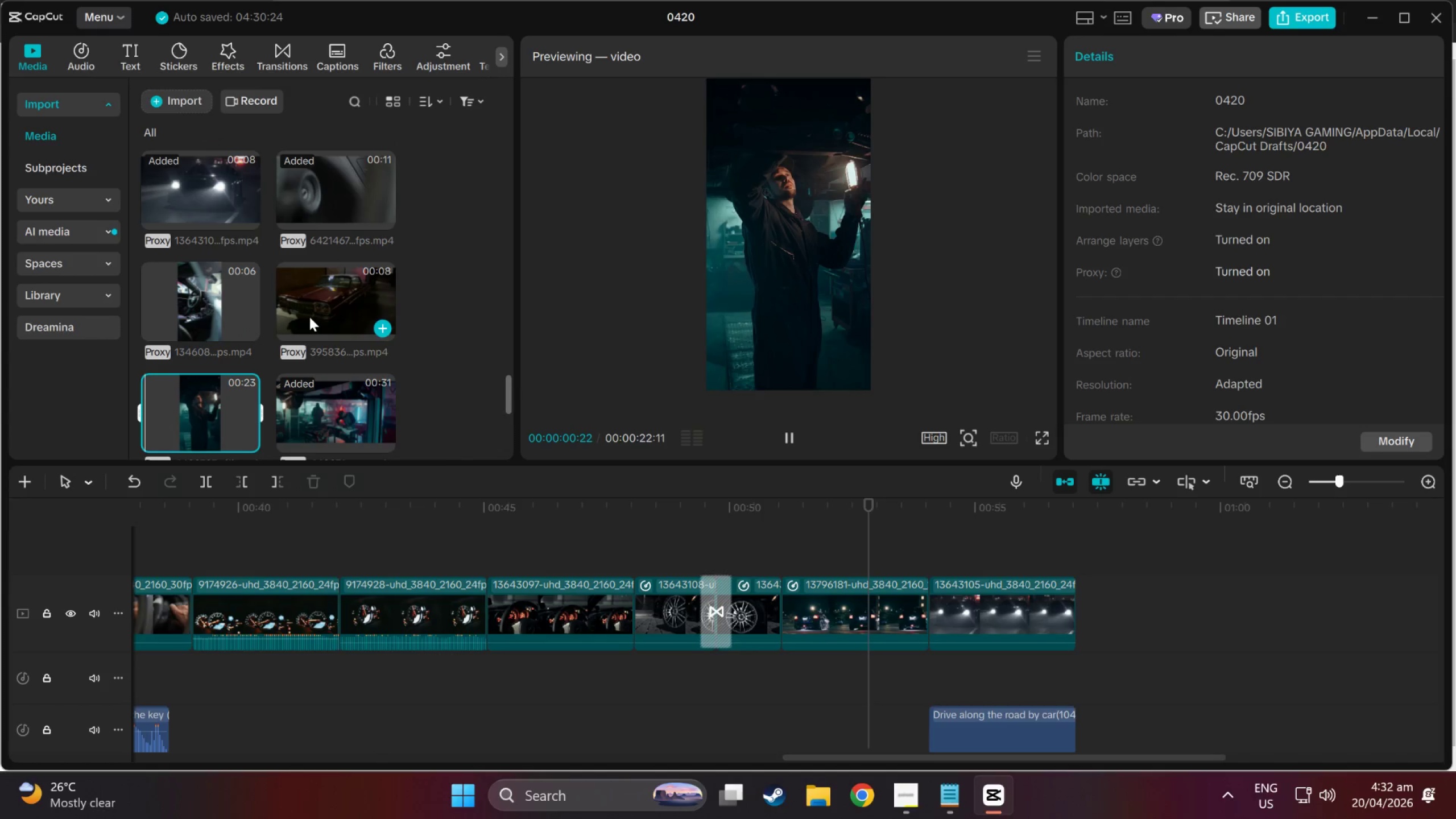 
left_click([313, 314])
 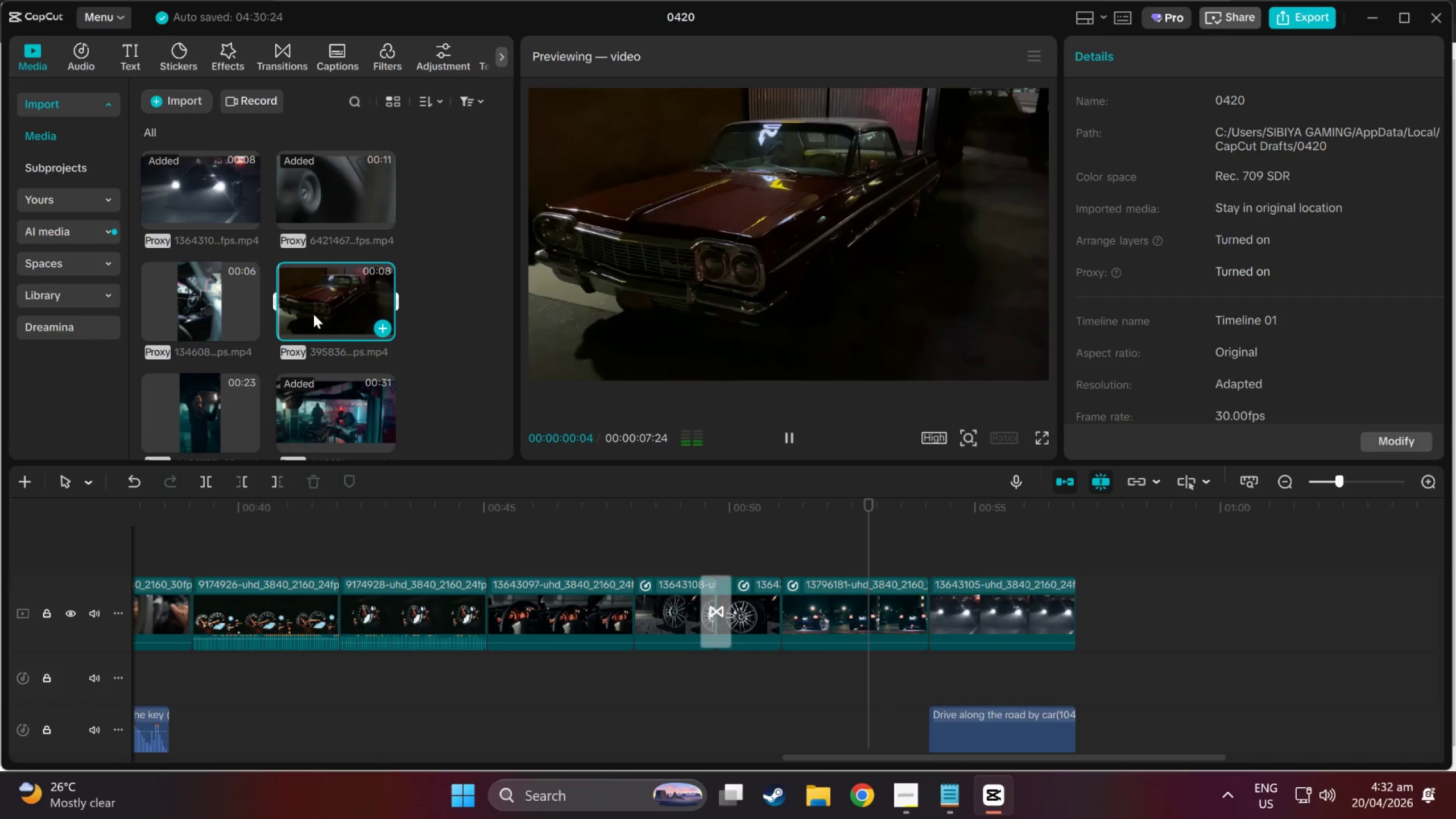 
scroll: coordinate [313, 314], scroll_direction: up, amount: 1.0
 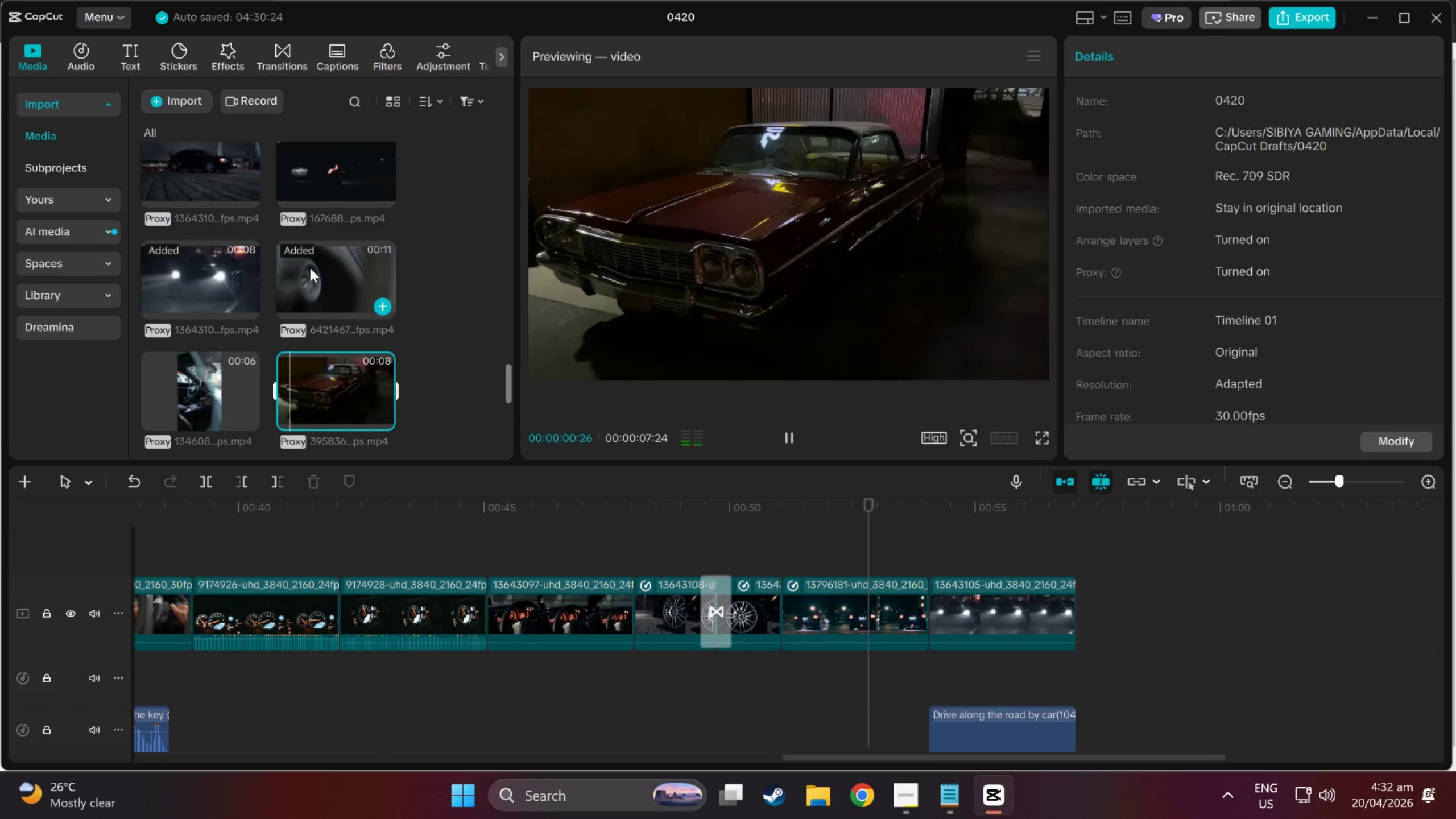 
left_click([310, 267])
 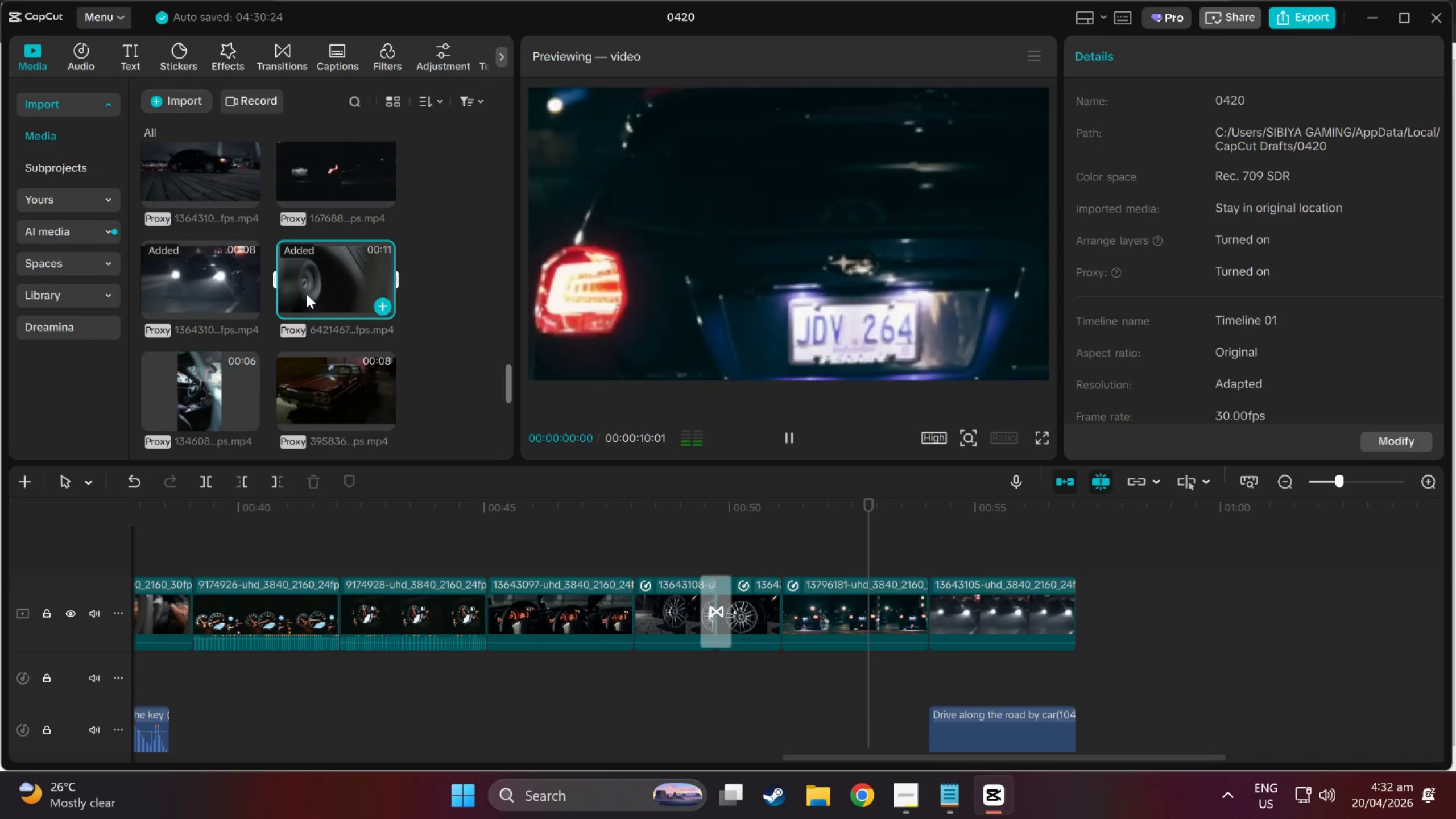 
scroll: coordinate [307, 294], scroll_direction: up, amount: 1.0
 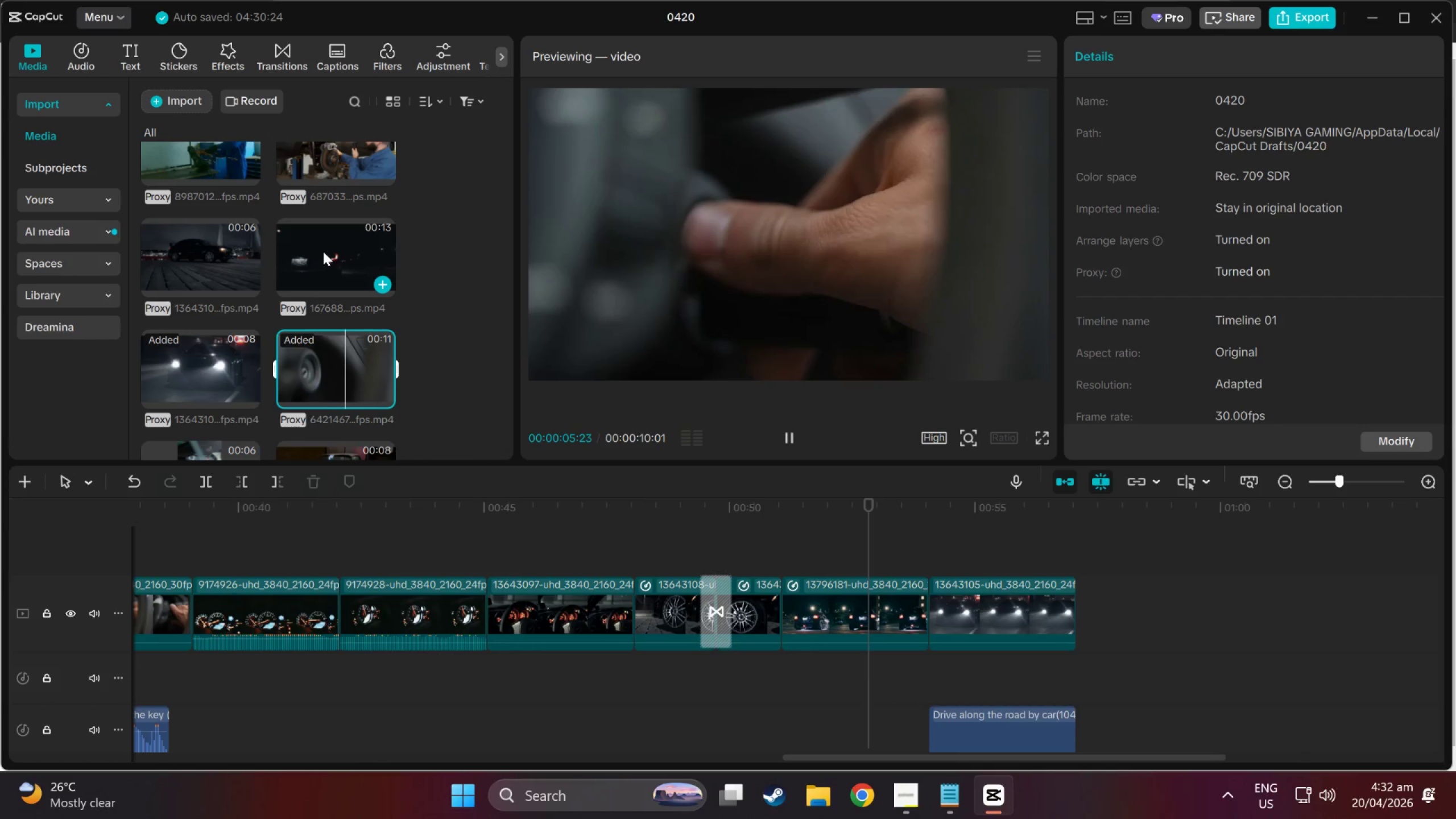 
wait(7.15)
 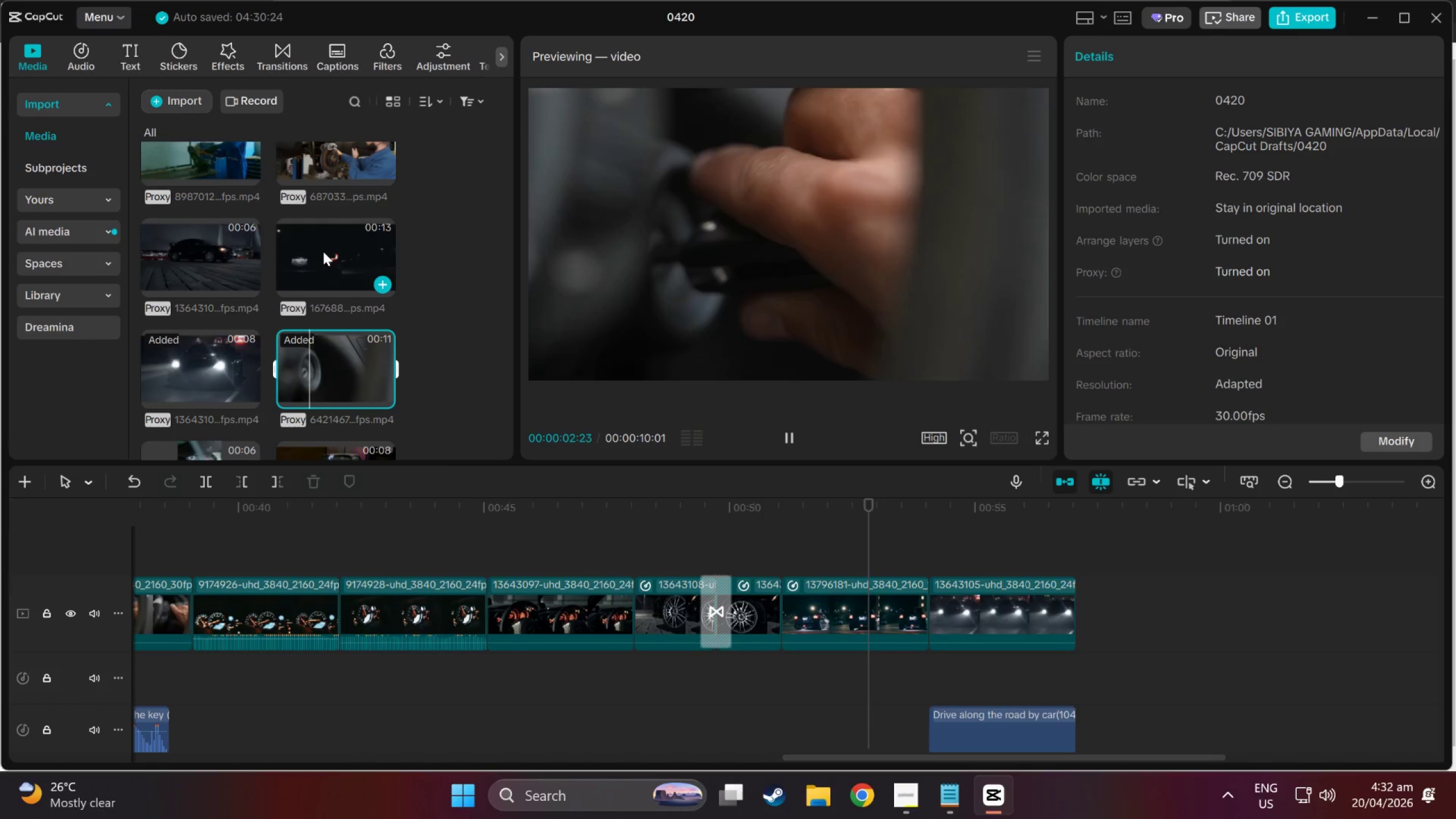 
left_click_drag(start_coordinate=[322, 377], to_coordinate=[572, 551])
 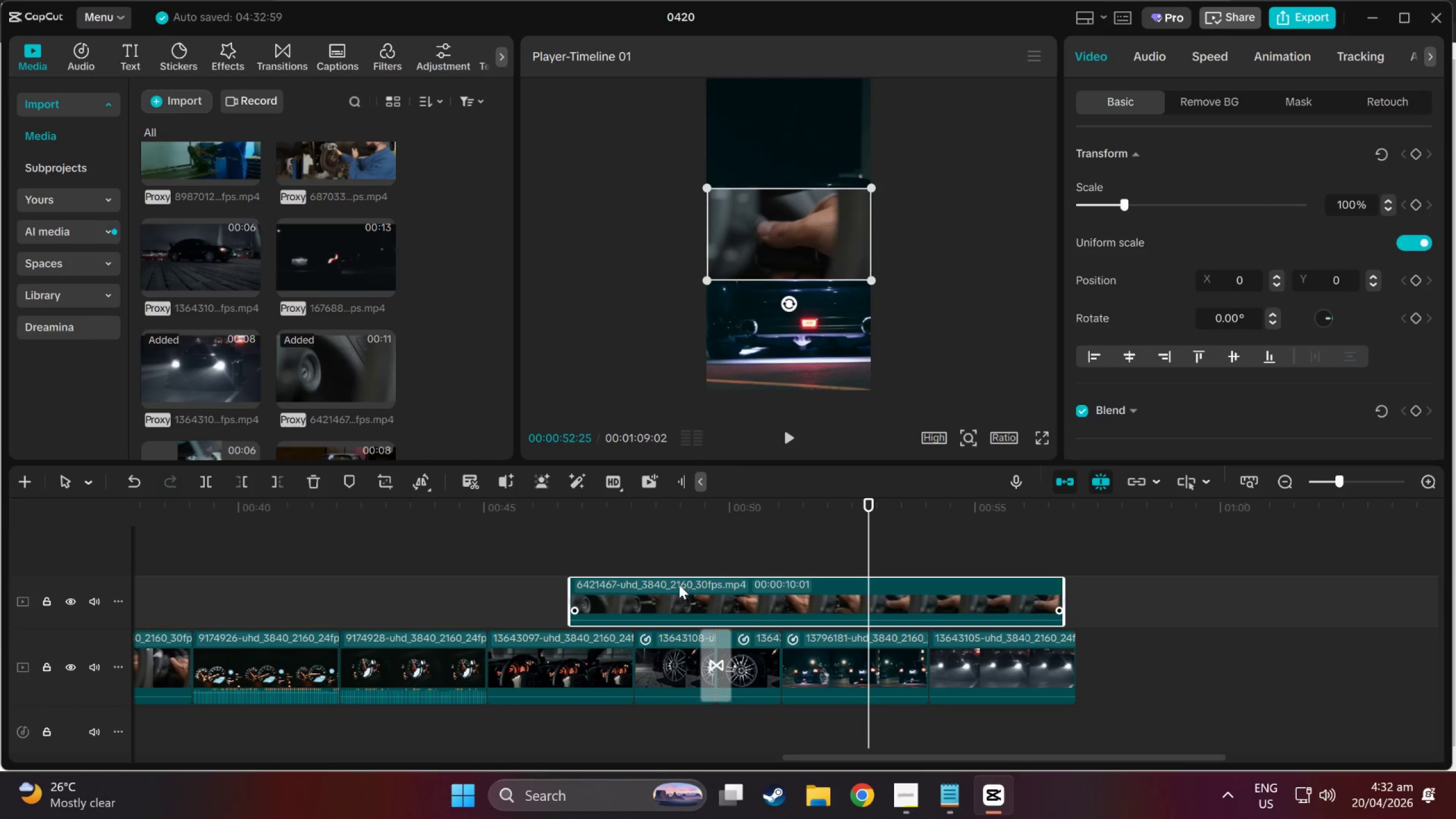 
left_click_drag(start_coordinate=[870, 503], to_coordinate=[664, 613])
 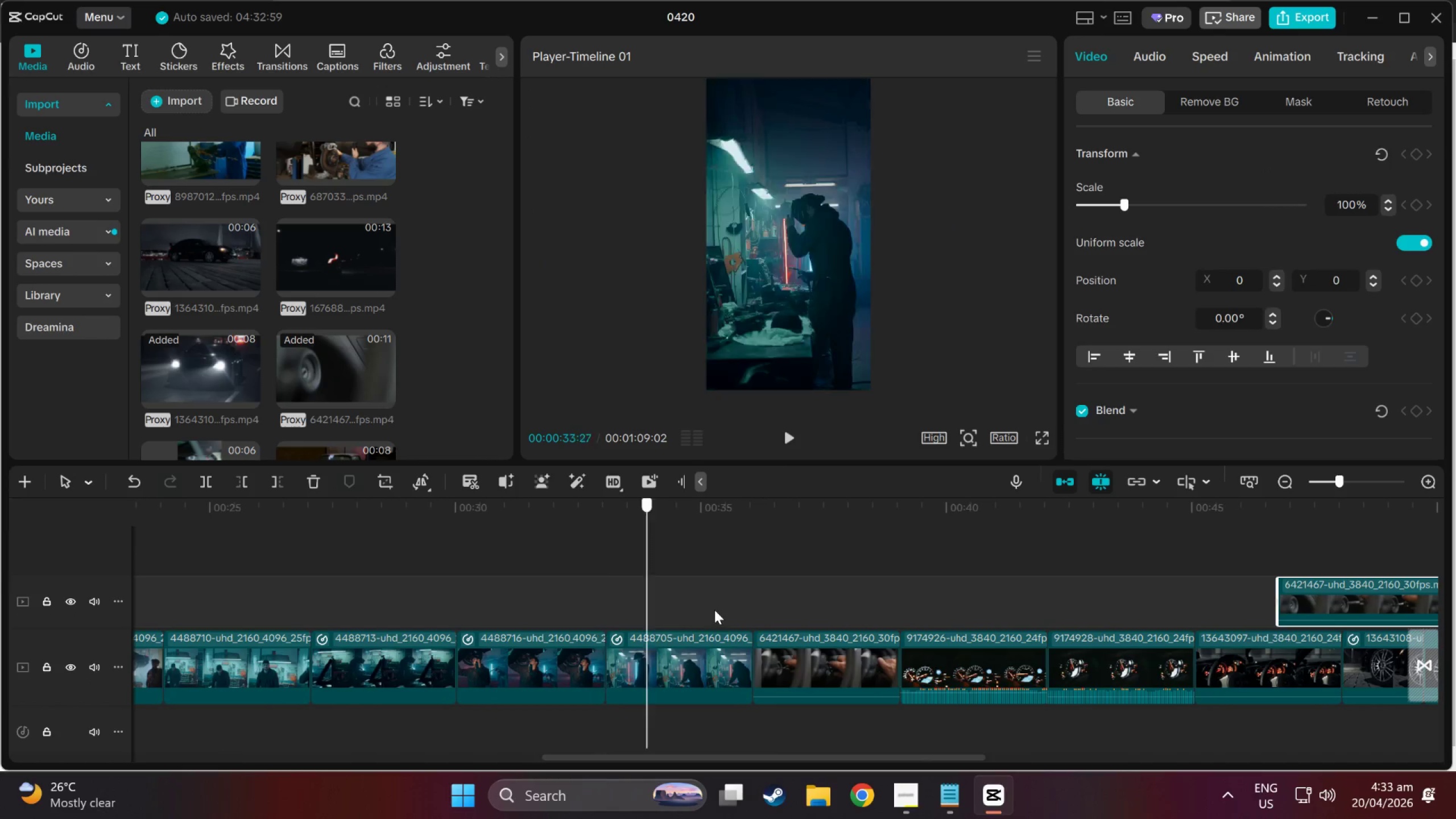 
scroll: coordinate [785, 615], scroll_direction: down, amount: 5.0
 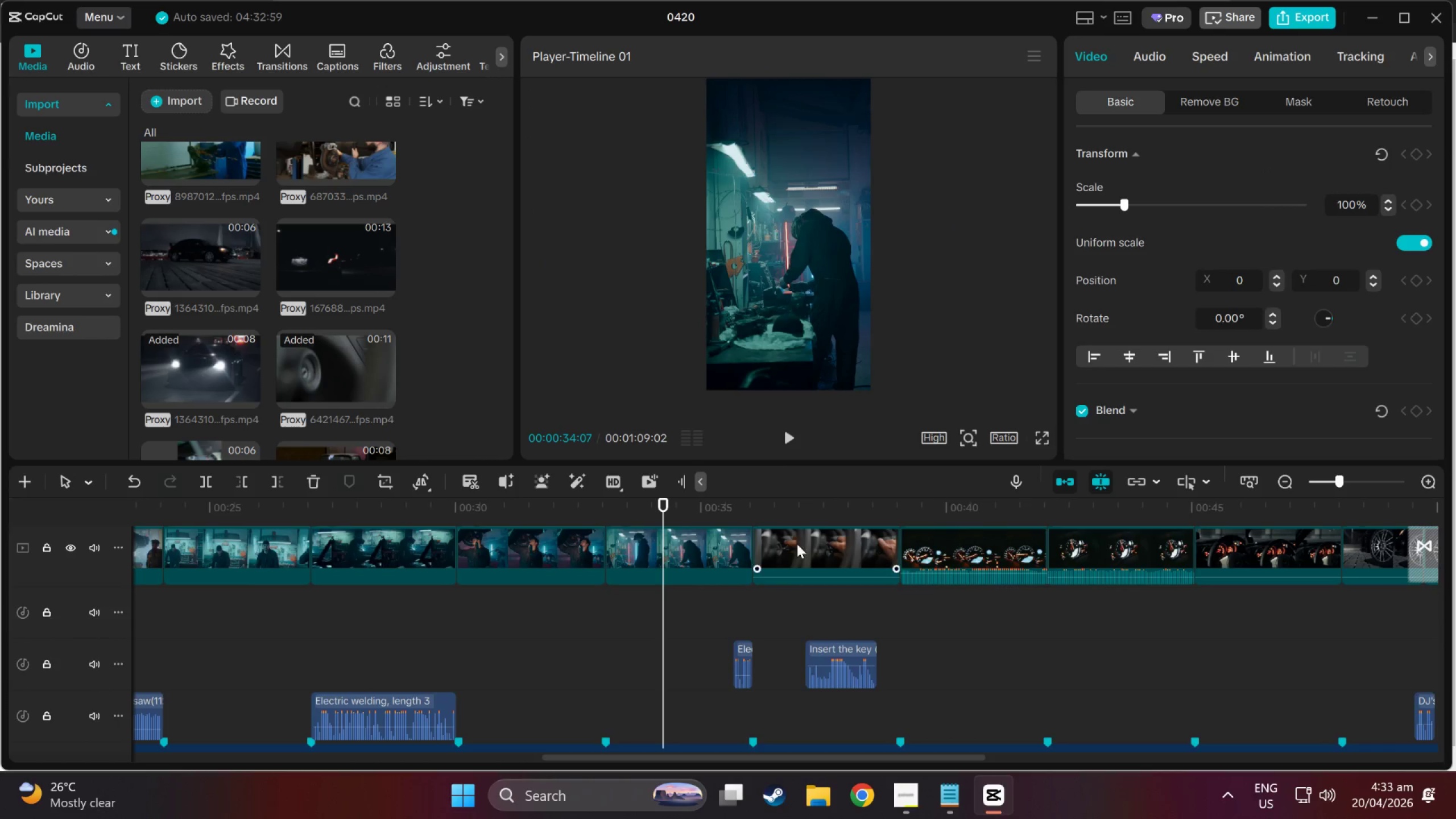 
left_click([806, 544])
 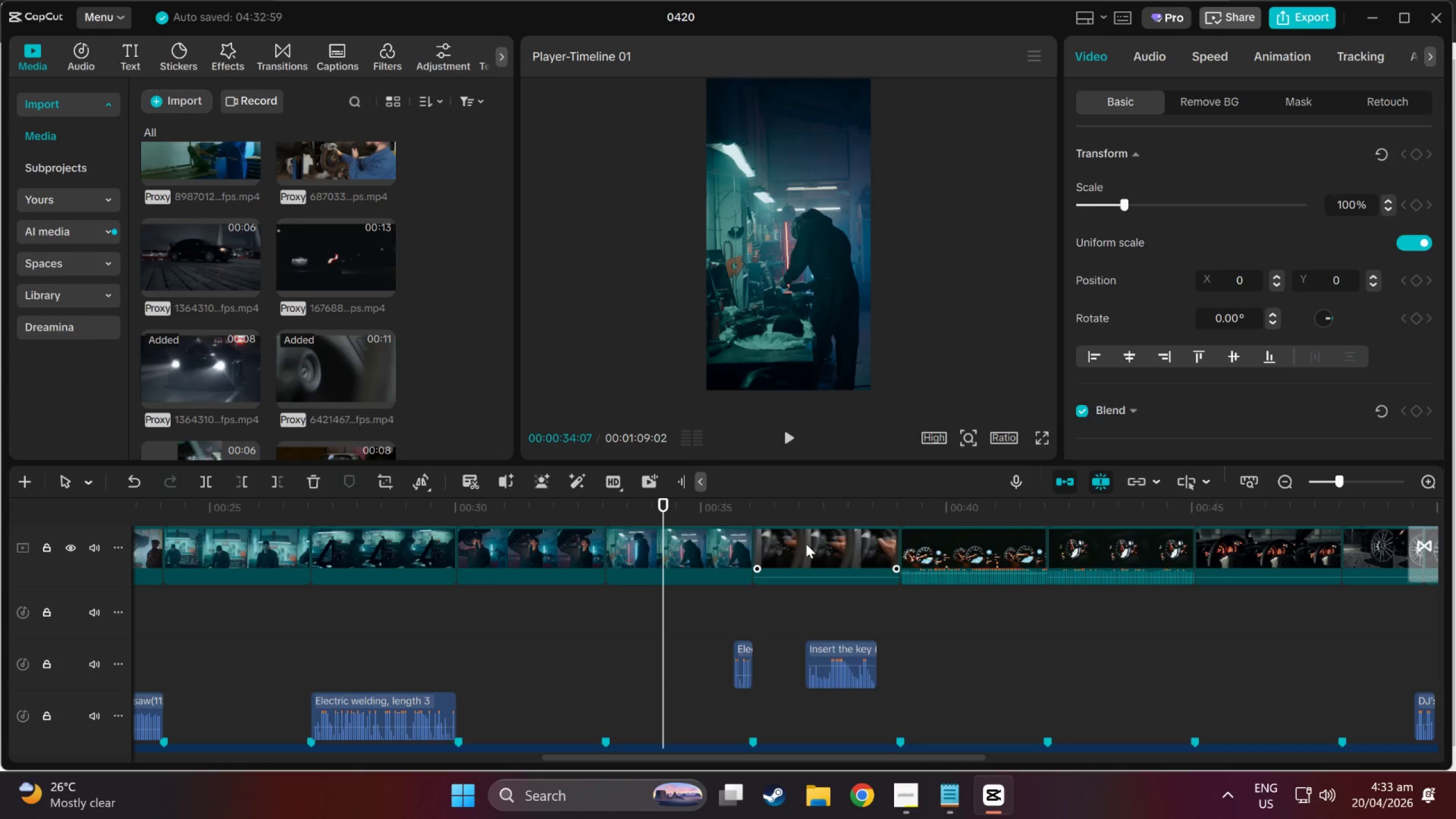 
scroll: coordinate [811, 556], scroll_direction: up, amount: 5.0
 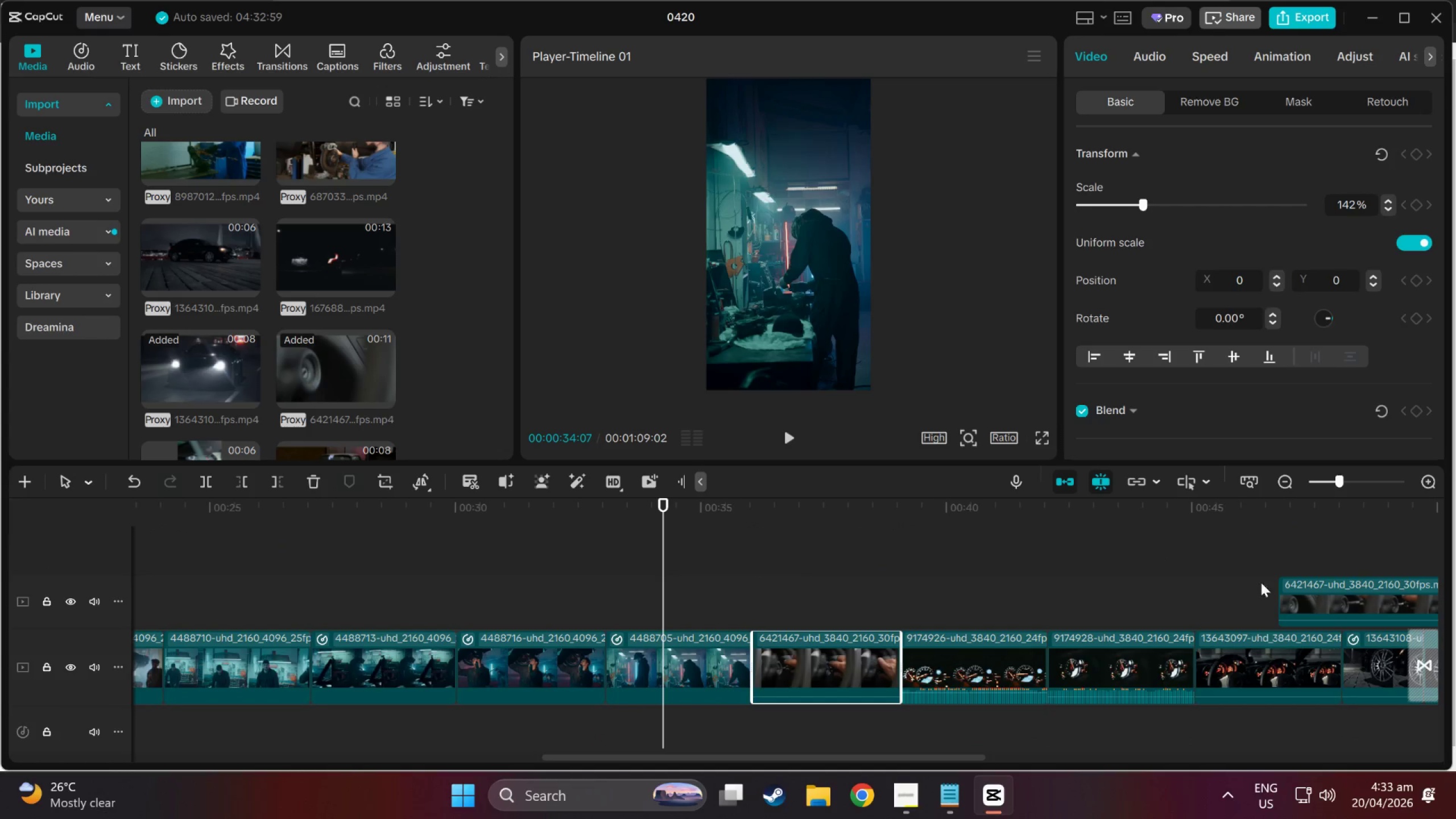 
left_click_drag(start_coordinate=[1317, 584], to_coordinate=[576, 560])
 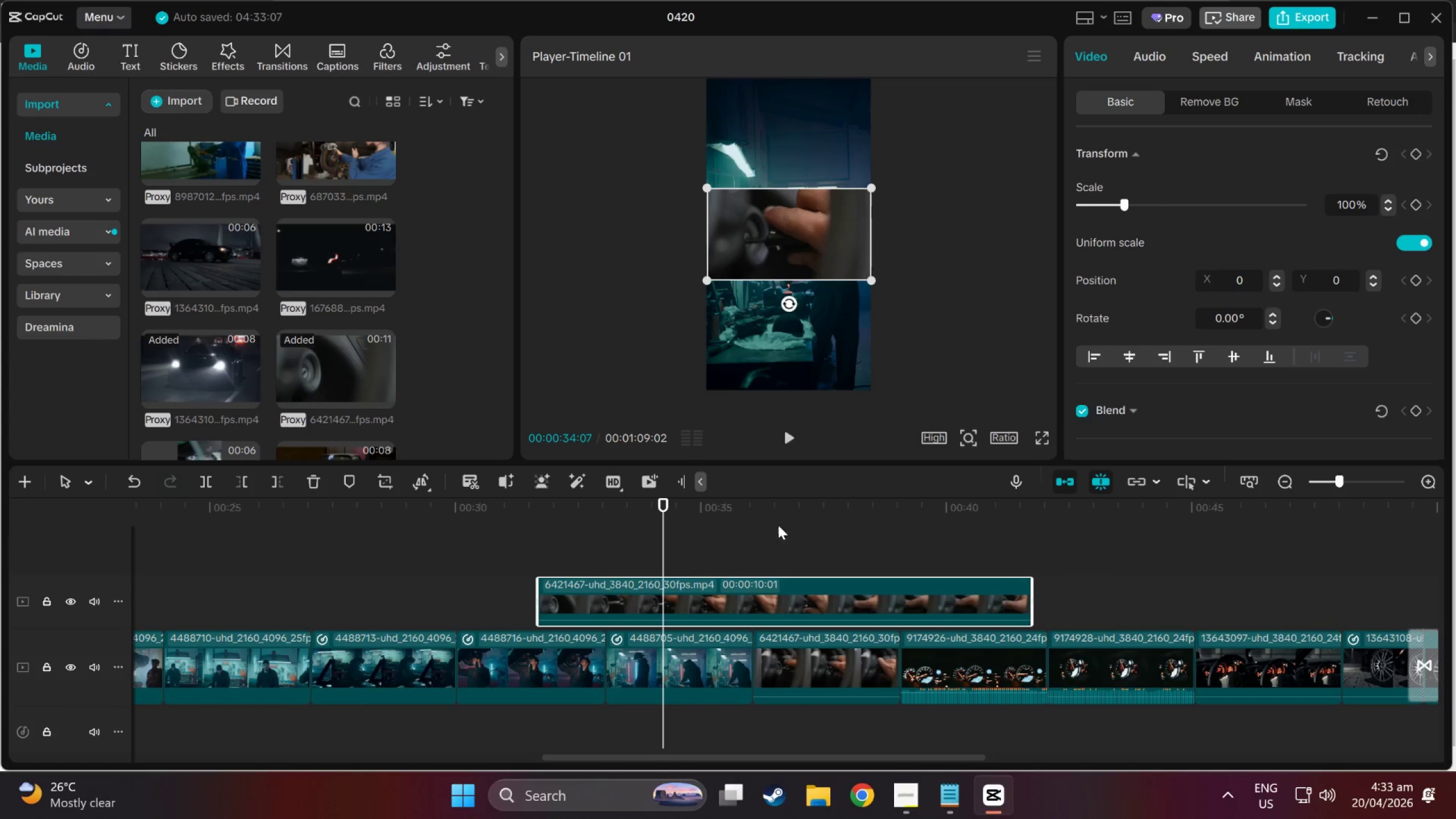 
left_click_drag(start_coordinate=[780, 515], to_coordinate=[770, 518])
 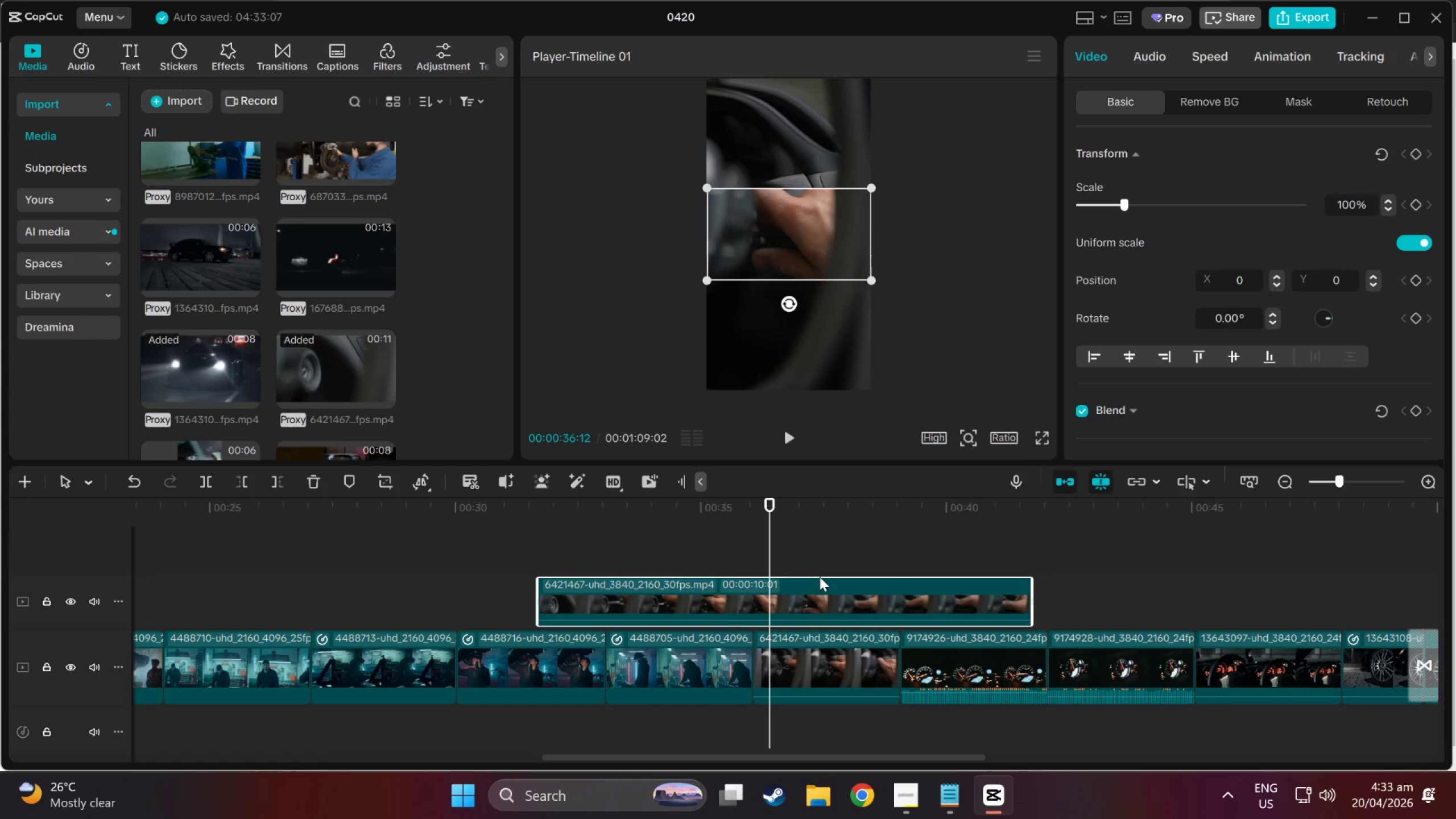 
left_click_drag(start_coordinate=[820, 577], to_coordinate=[779, 581])
 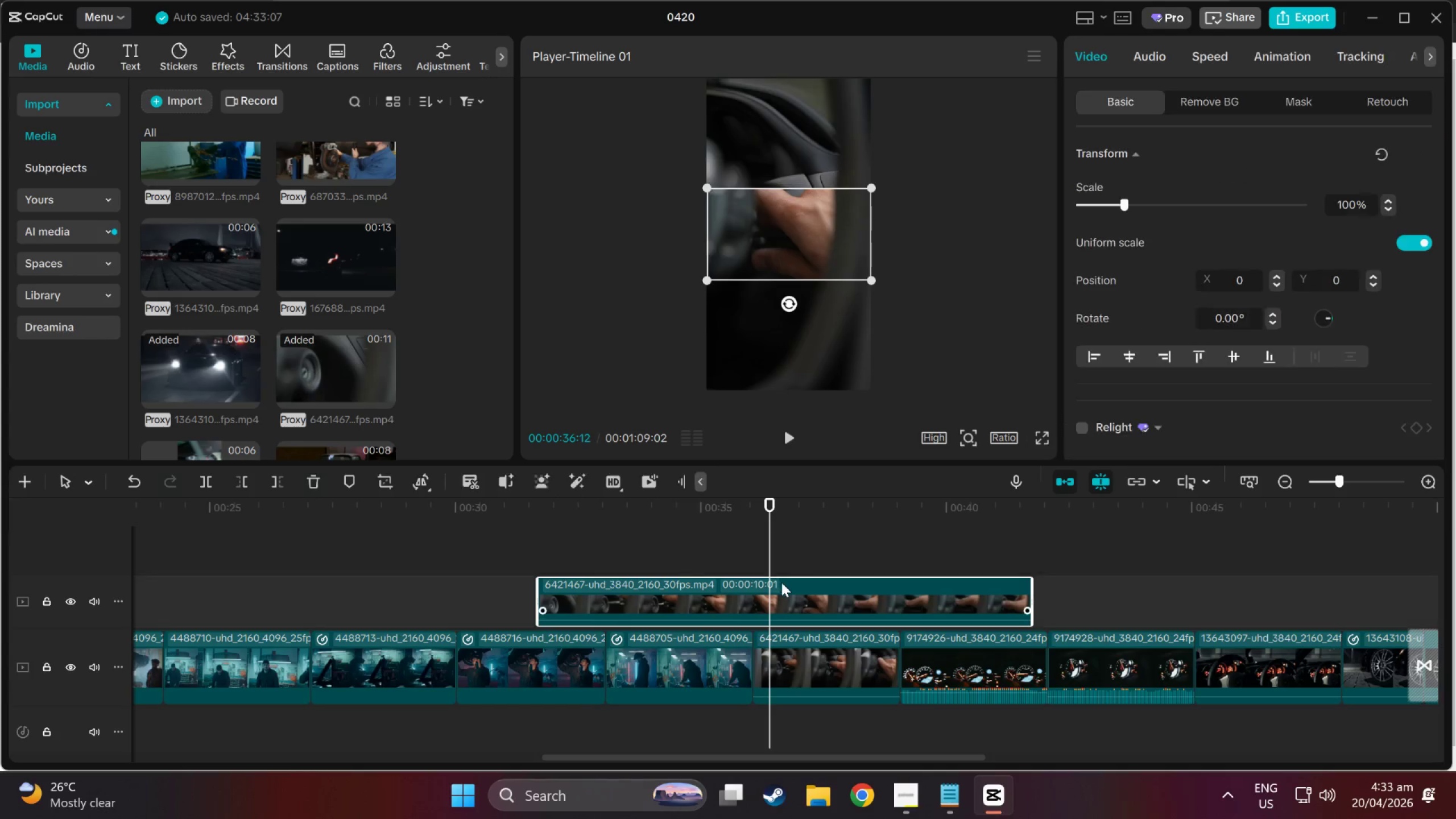 
left_click_drag(start_coordinate=[784, 583], to_coordinate=[758, 582])
 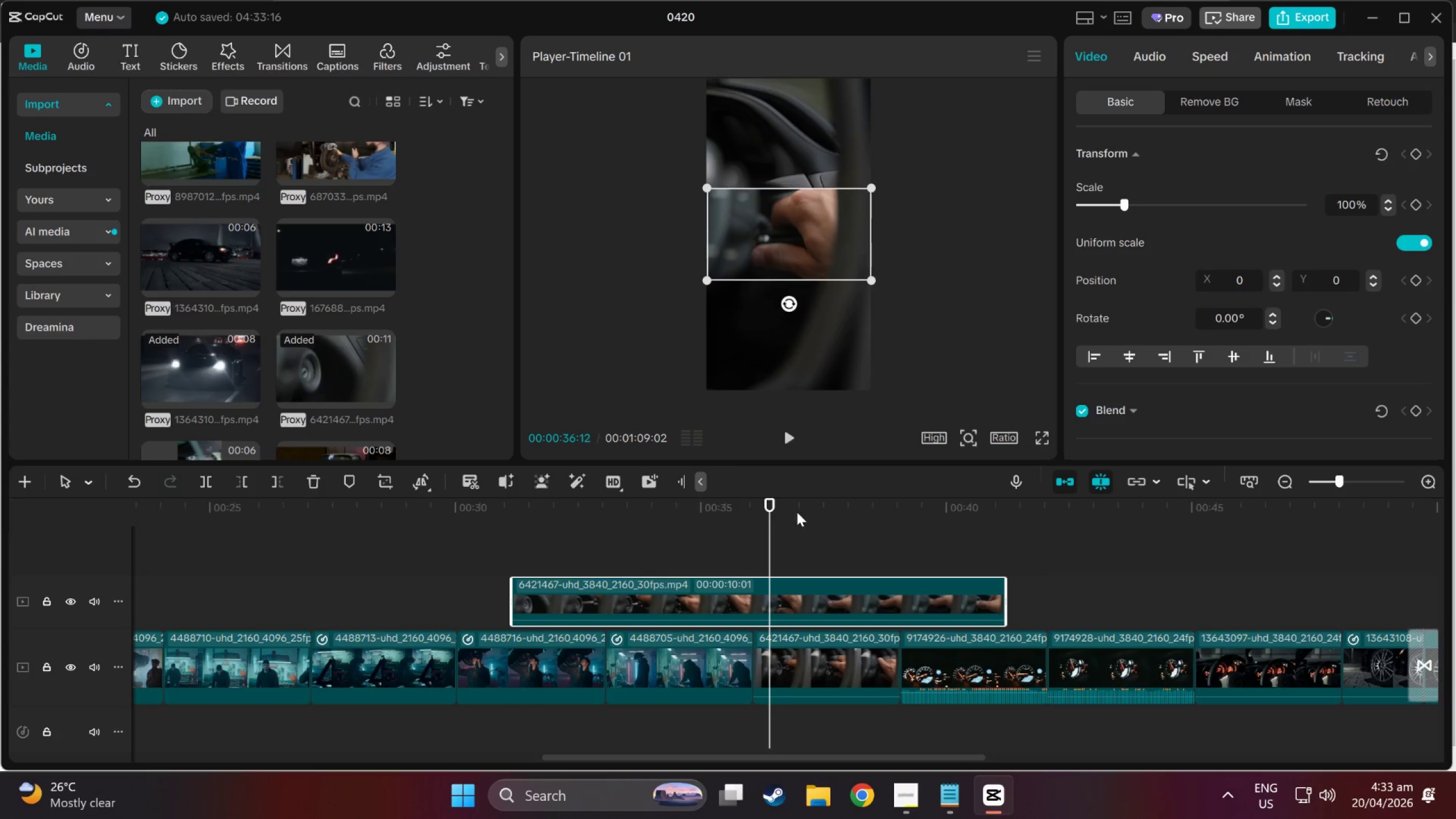 
left_click_drag(start_coordinate=[776, 506], to_coordinate=[938, 528])
 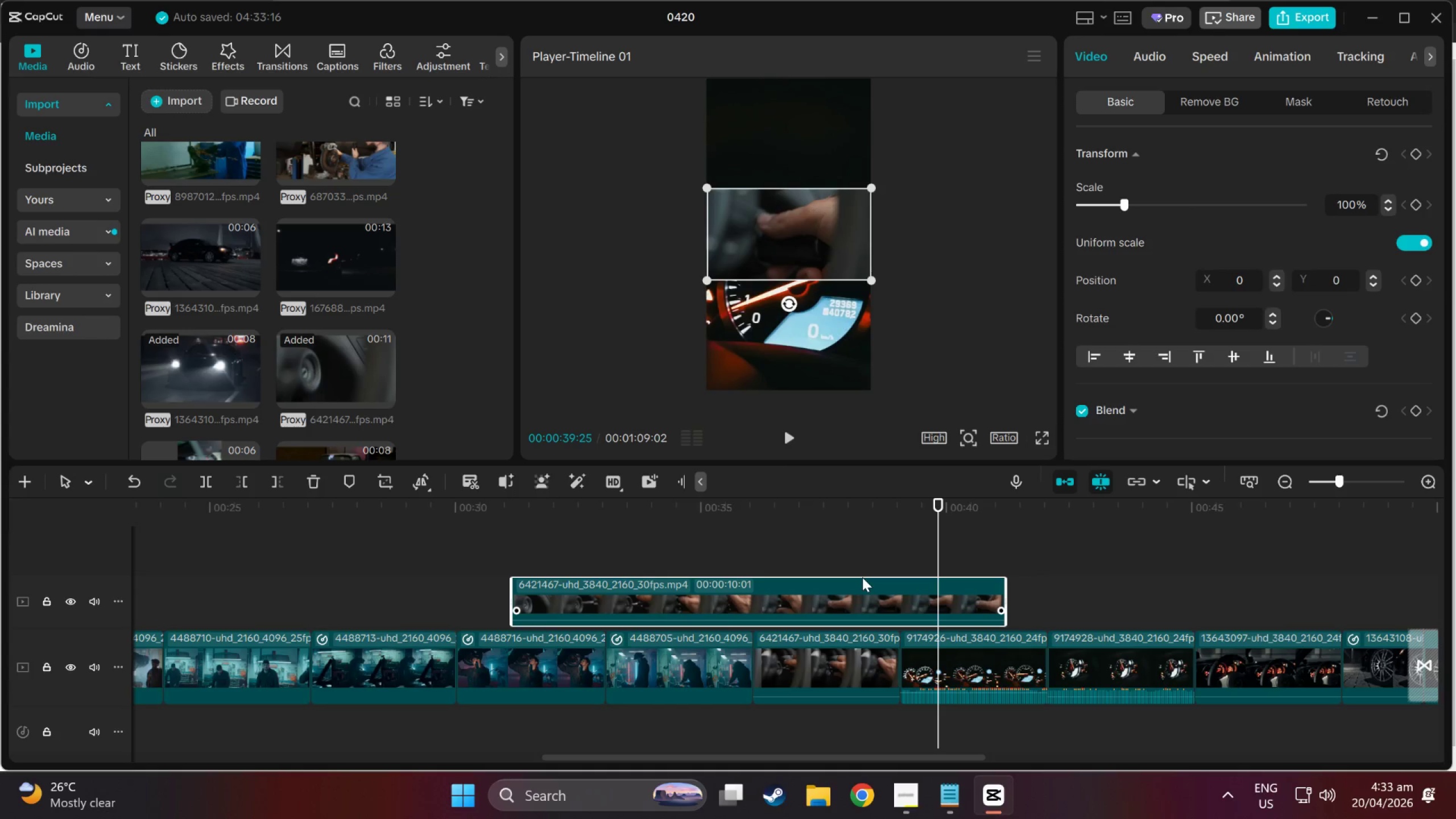 
key(Delete)
 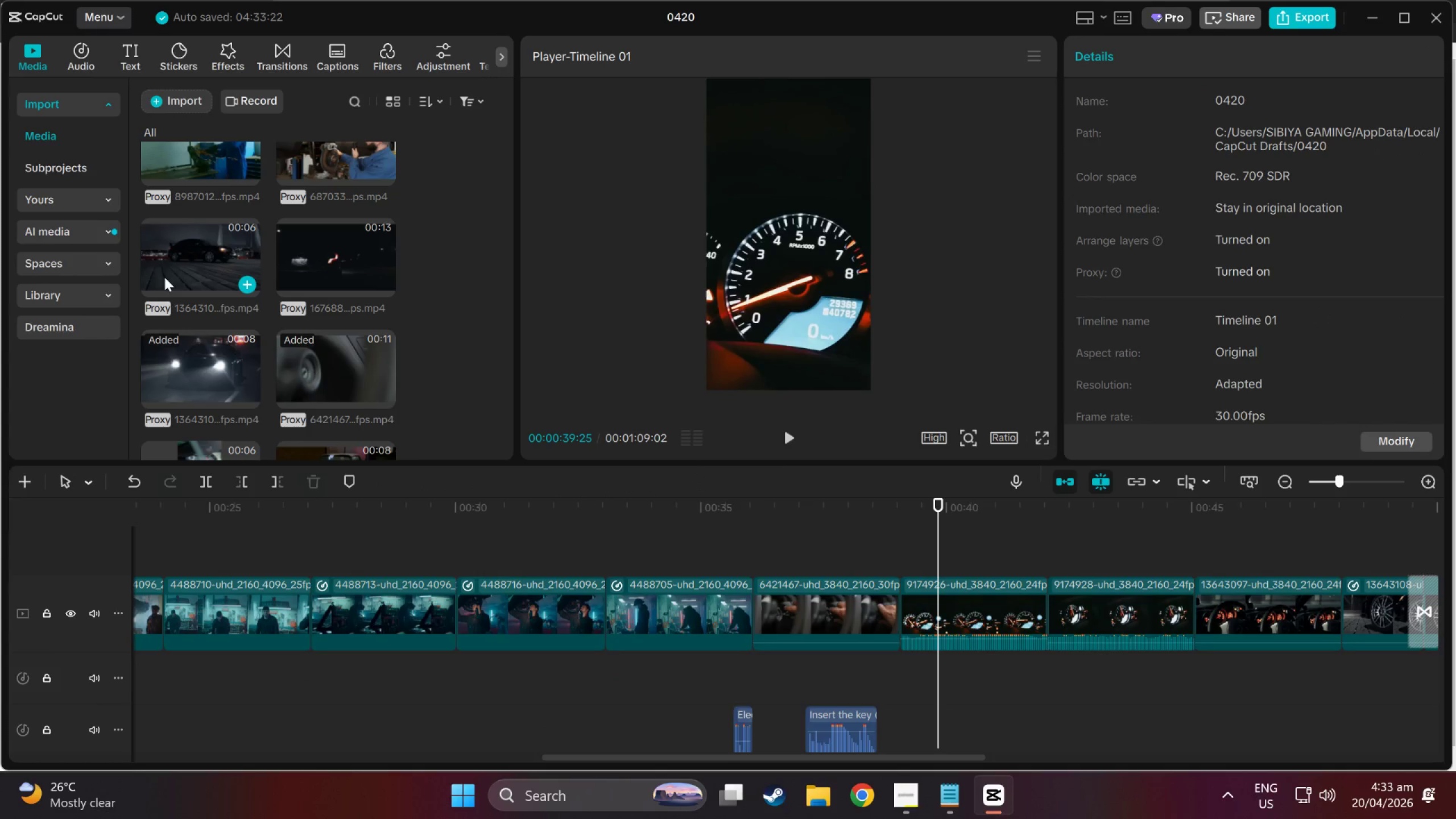 
scroll: coordinate [212, 291], scroll_direction: down, amount: 6.0
 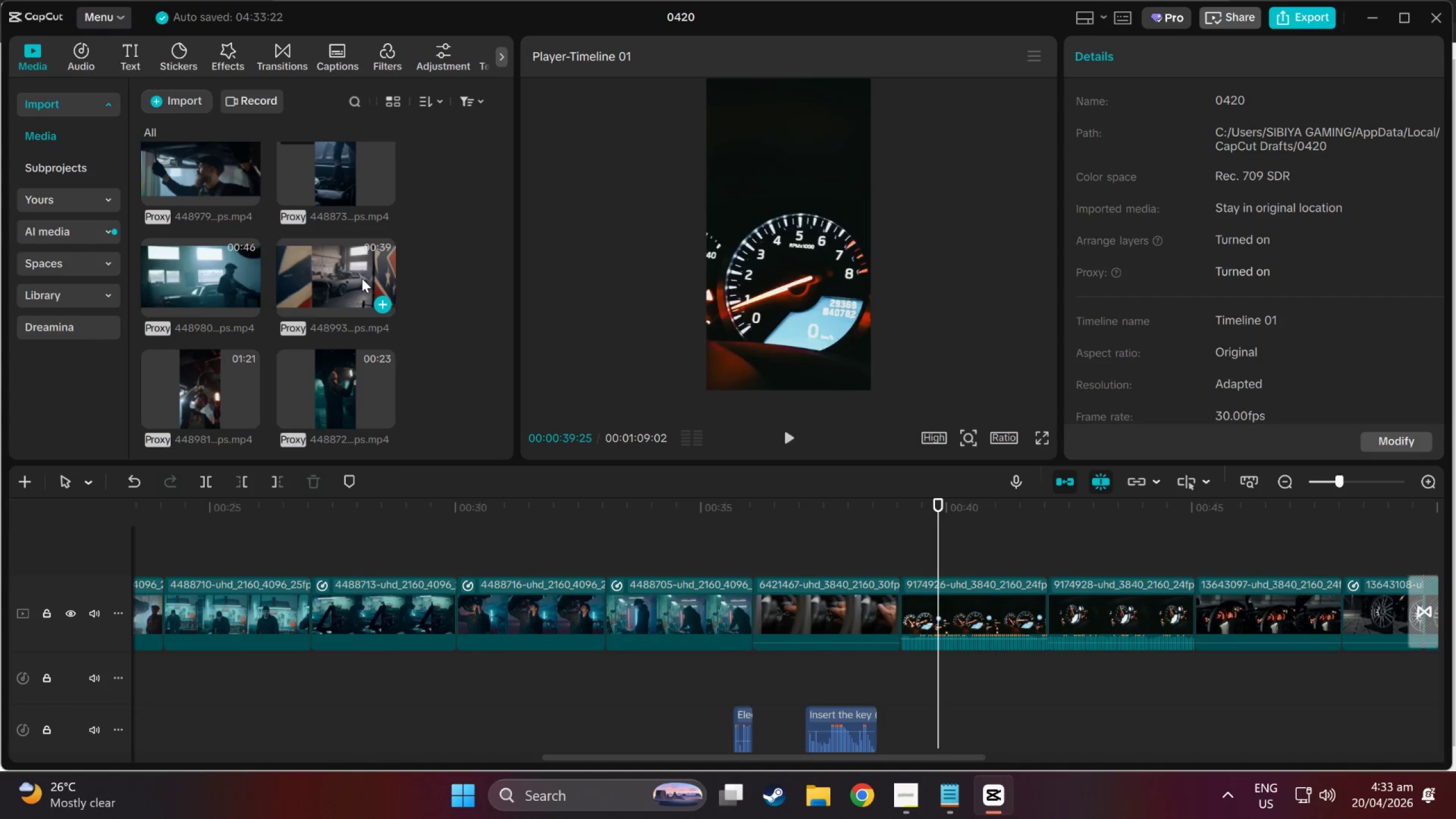 
left_click([353, 277])
 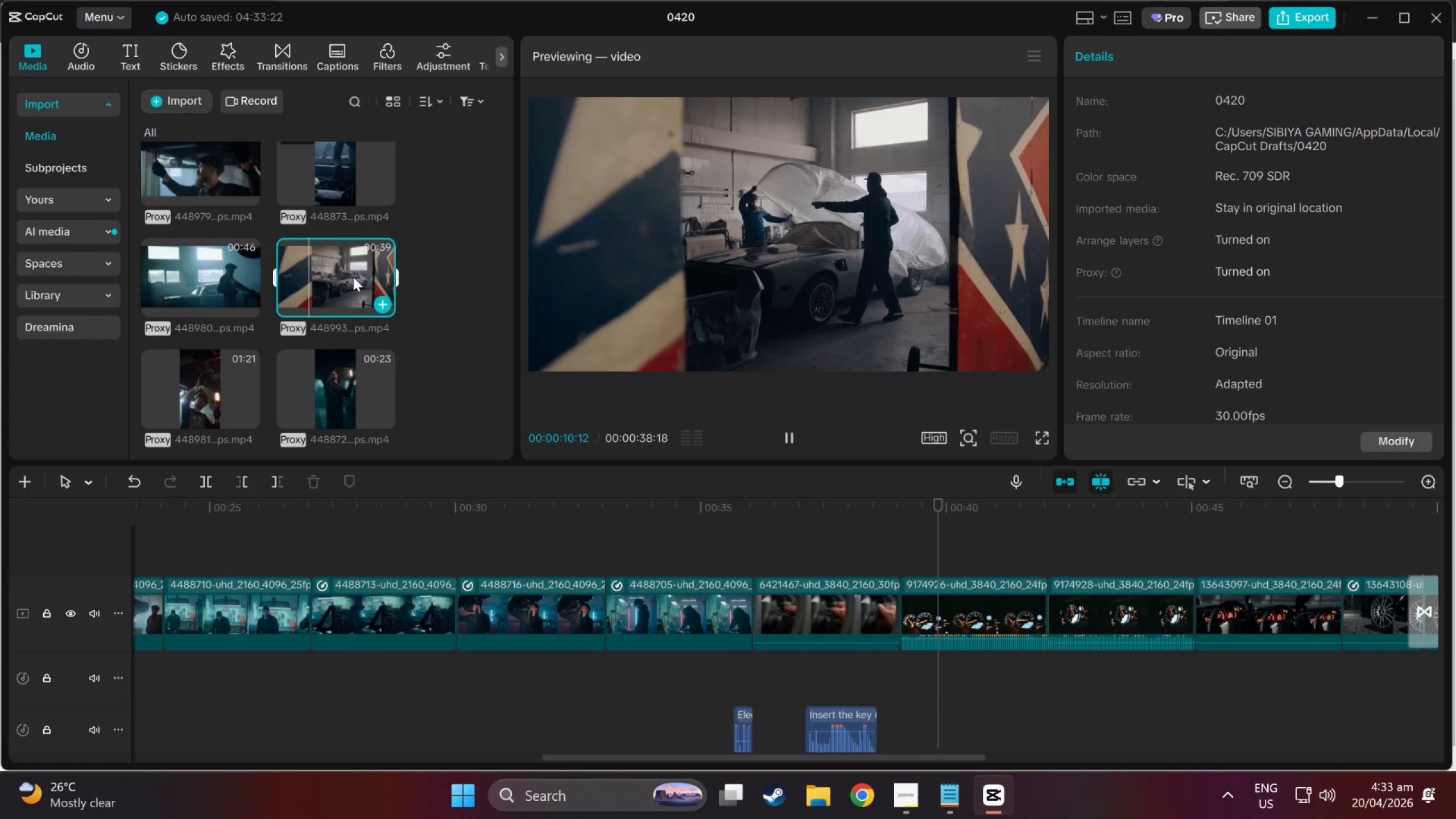 
wait(15.99)
 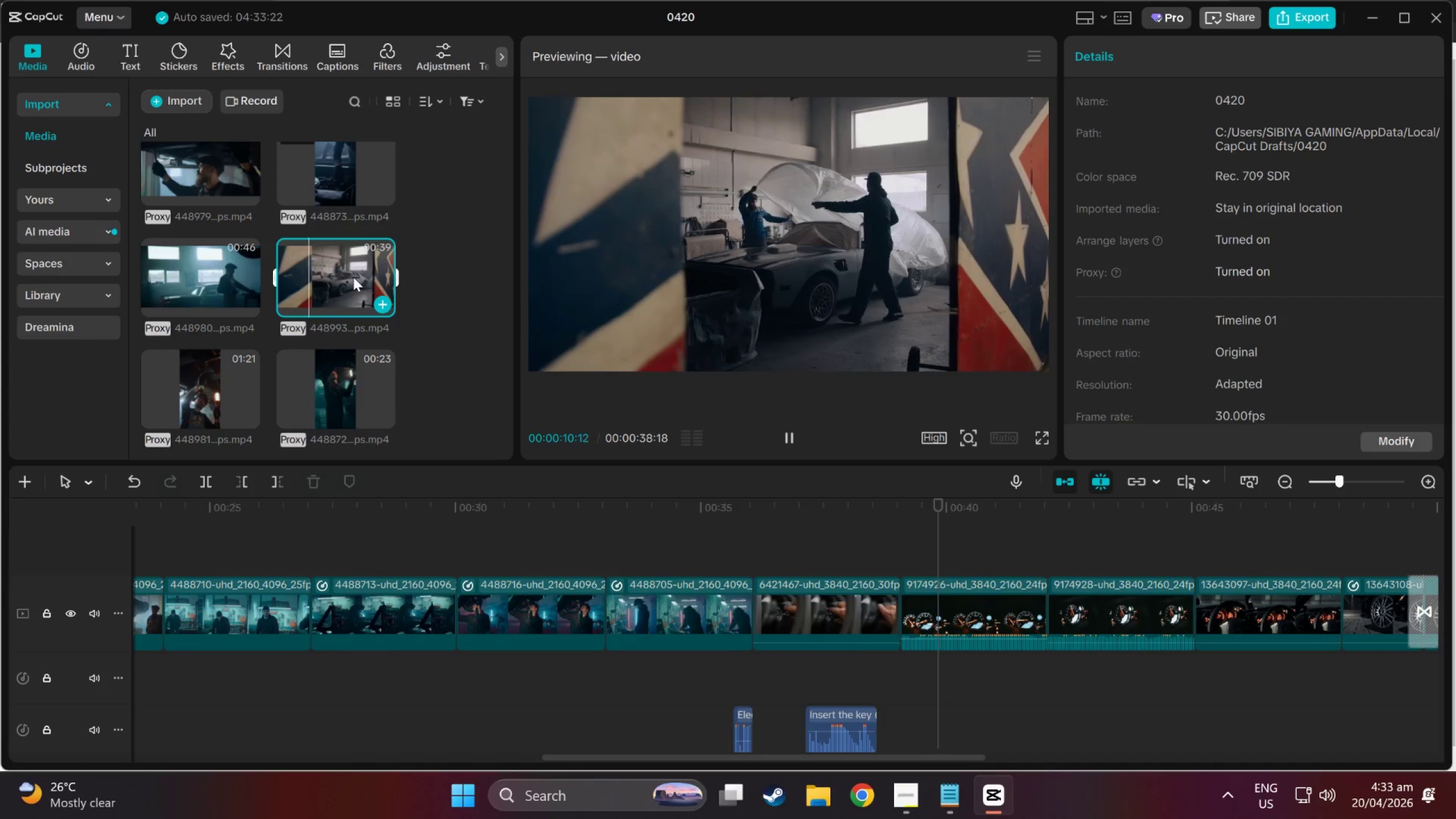 
left_click([229, 271])
 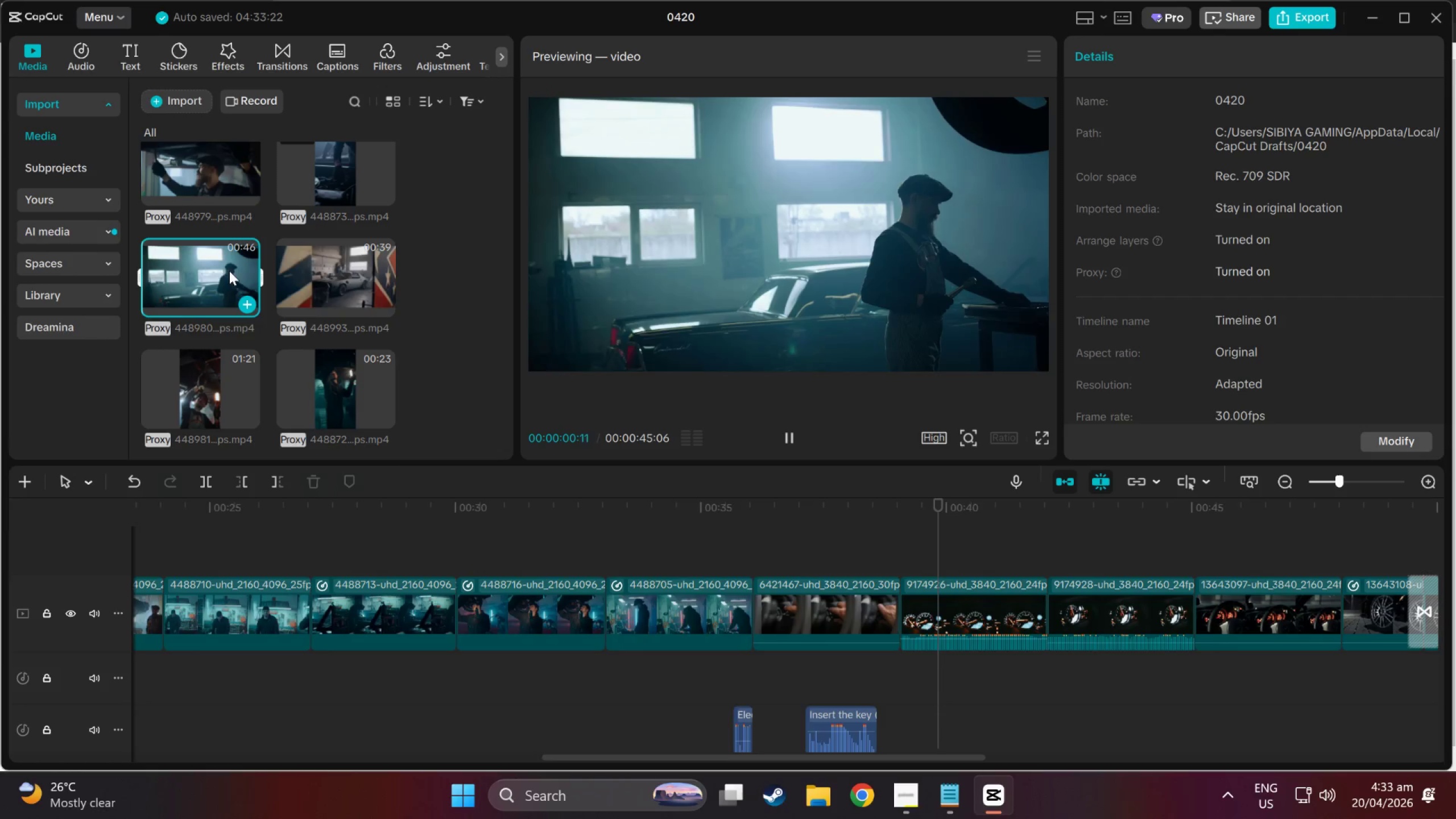 
scroll: coordinate [352, 273], scroll_direction: down, amount: 3.0
 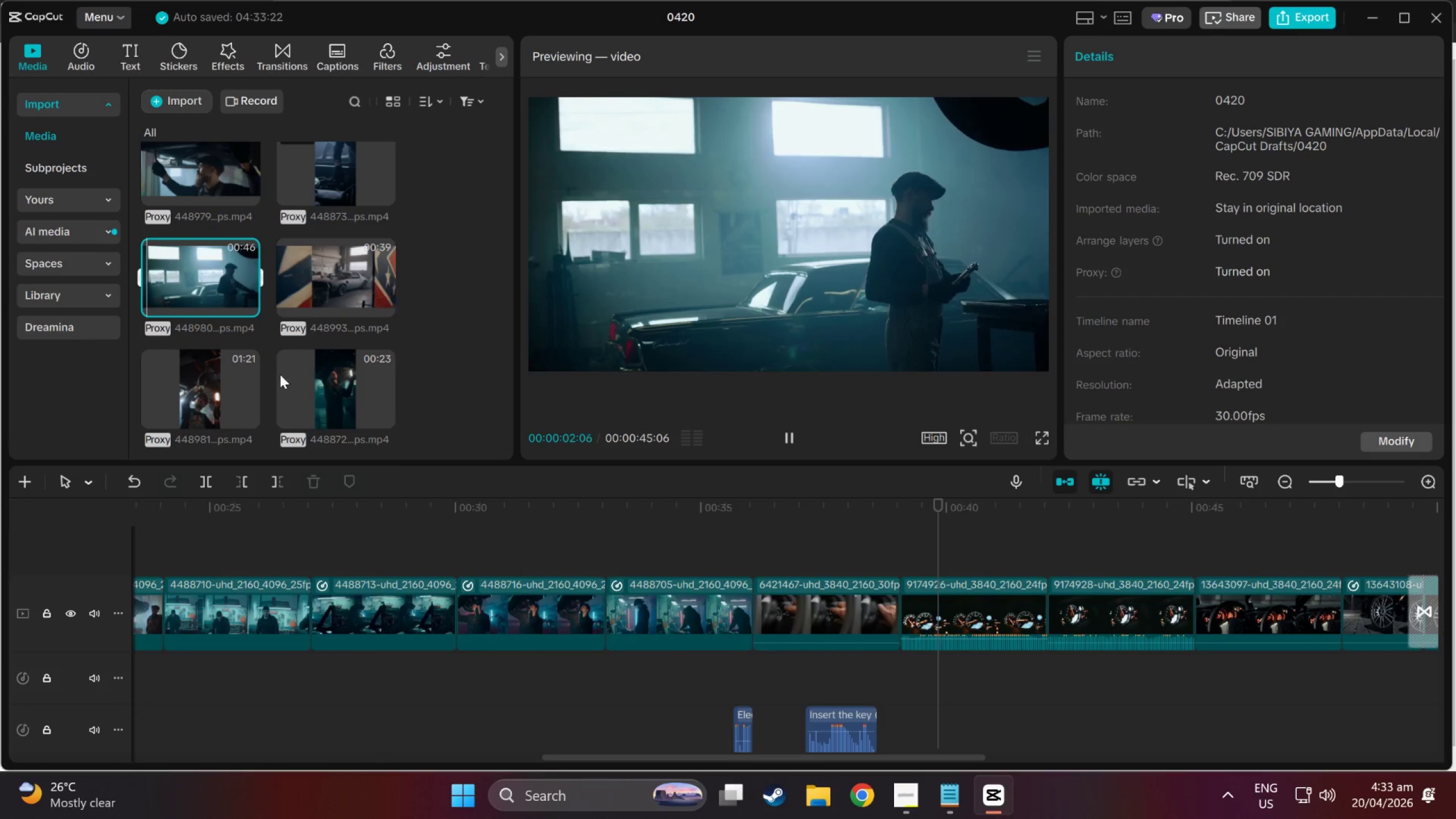 
scroll: coordinate [319, 350], scroll_direction: up, amount: 4.0
 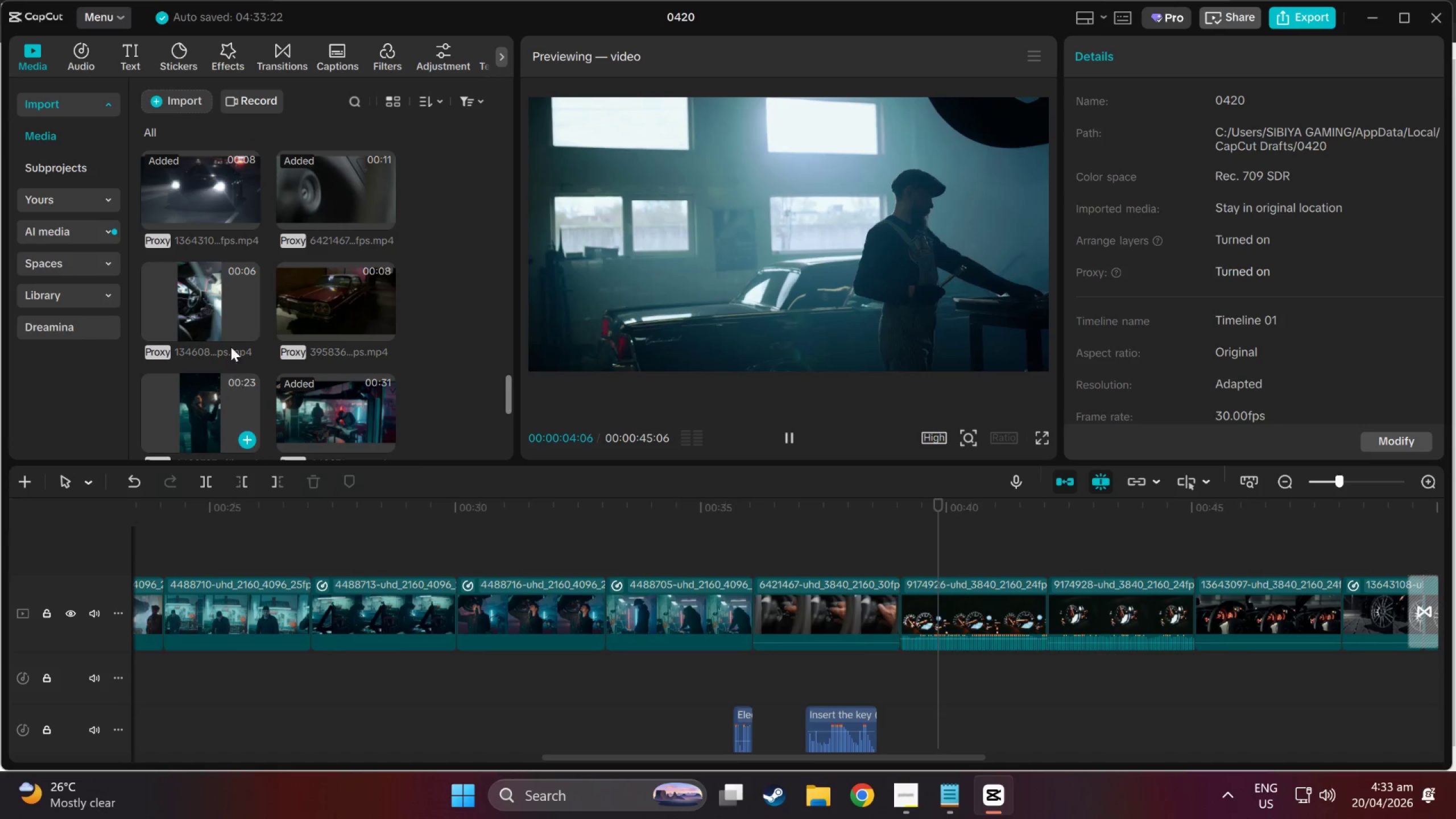 
left_click([294, 299])
 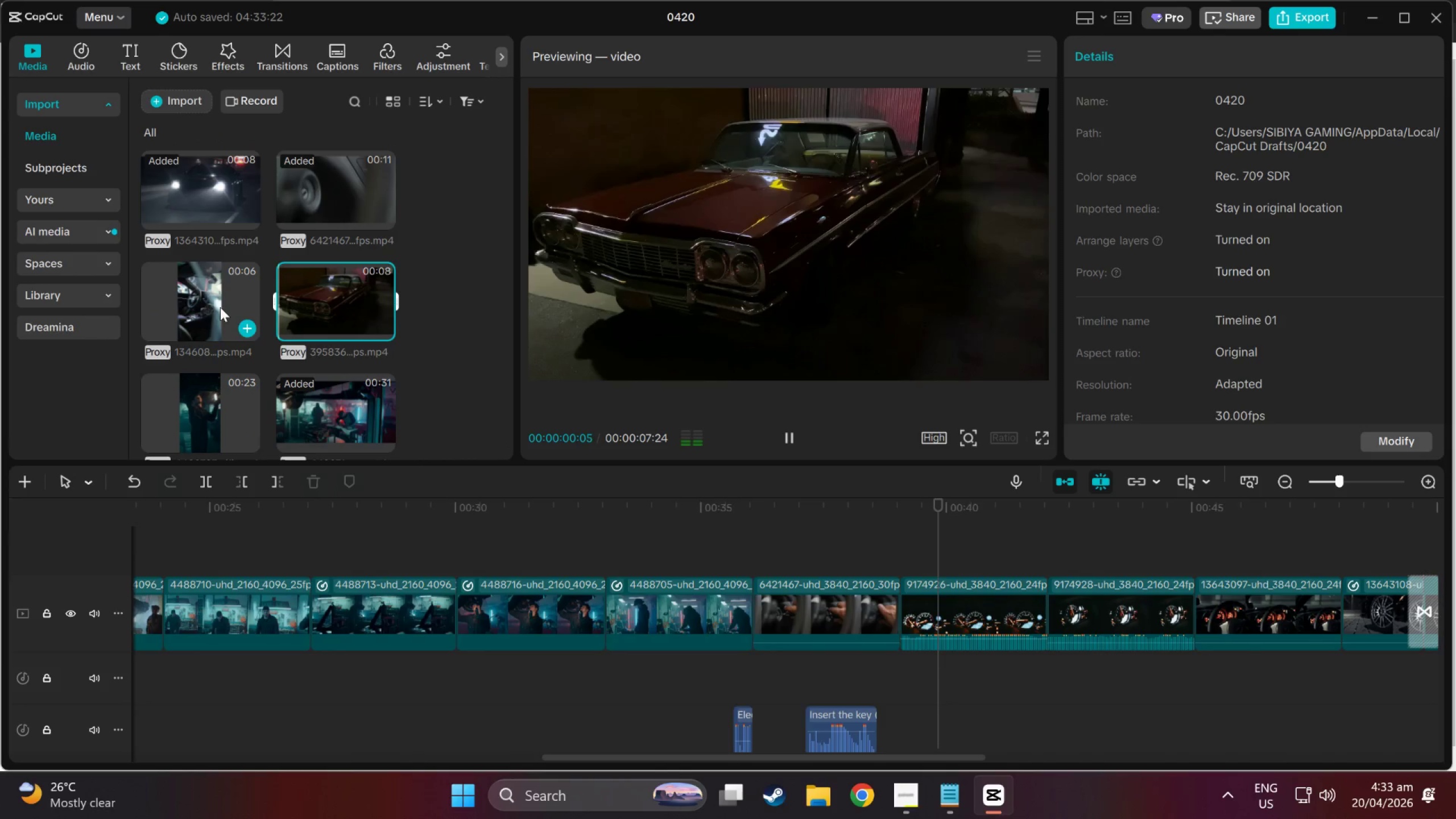 
left_click([218, 306])
 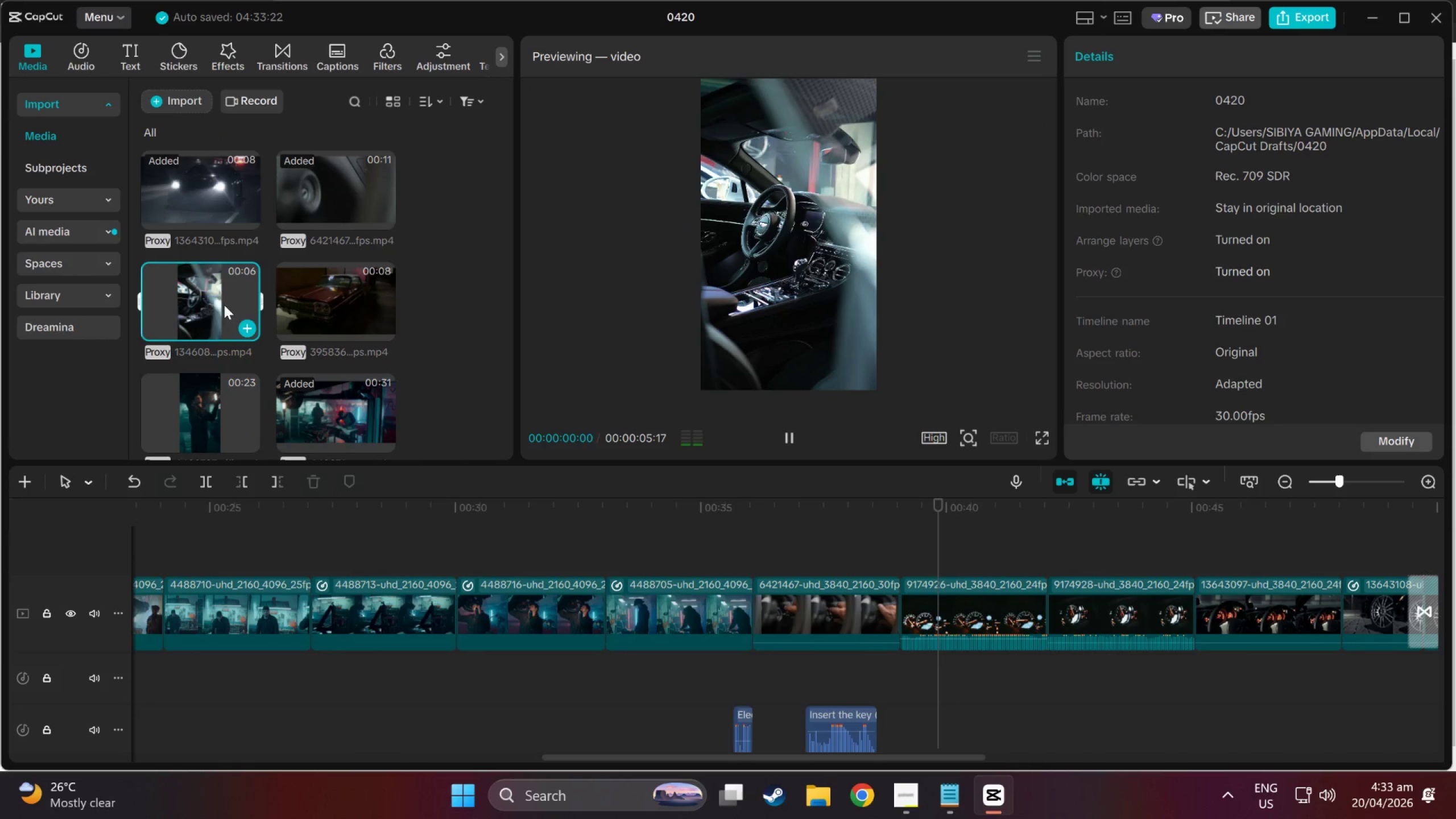 
scroll: coordinate [305, 298], scroll_direction: up, amount: 2.0
 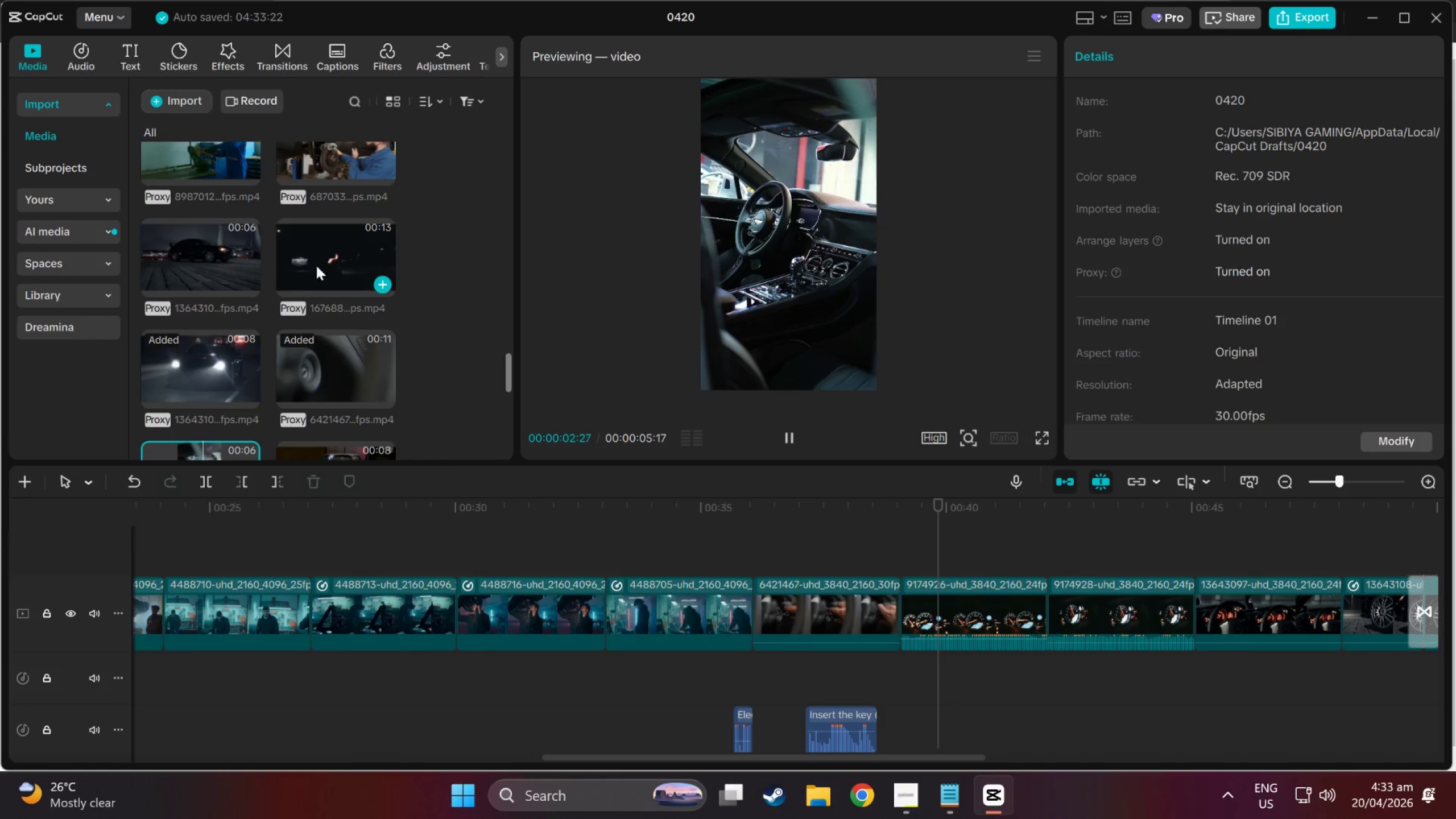 
left_click([326, 242])
 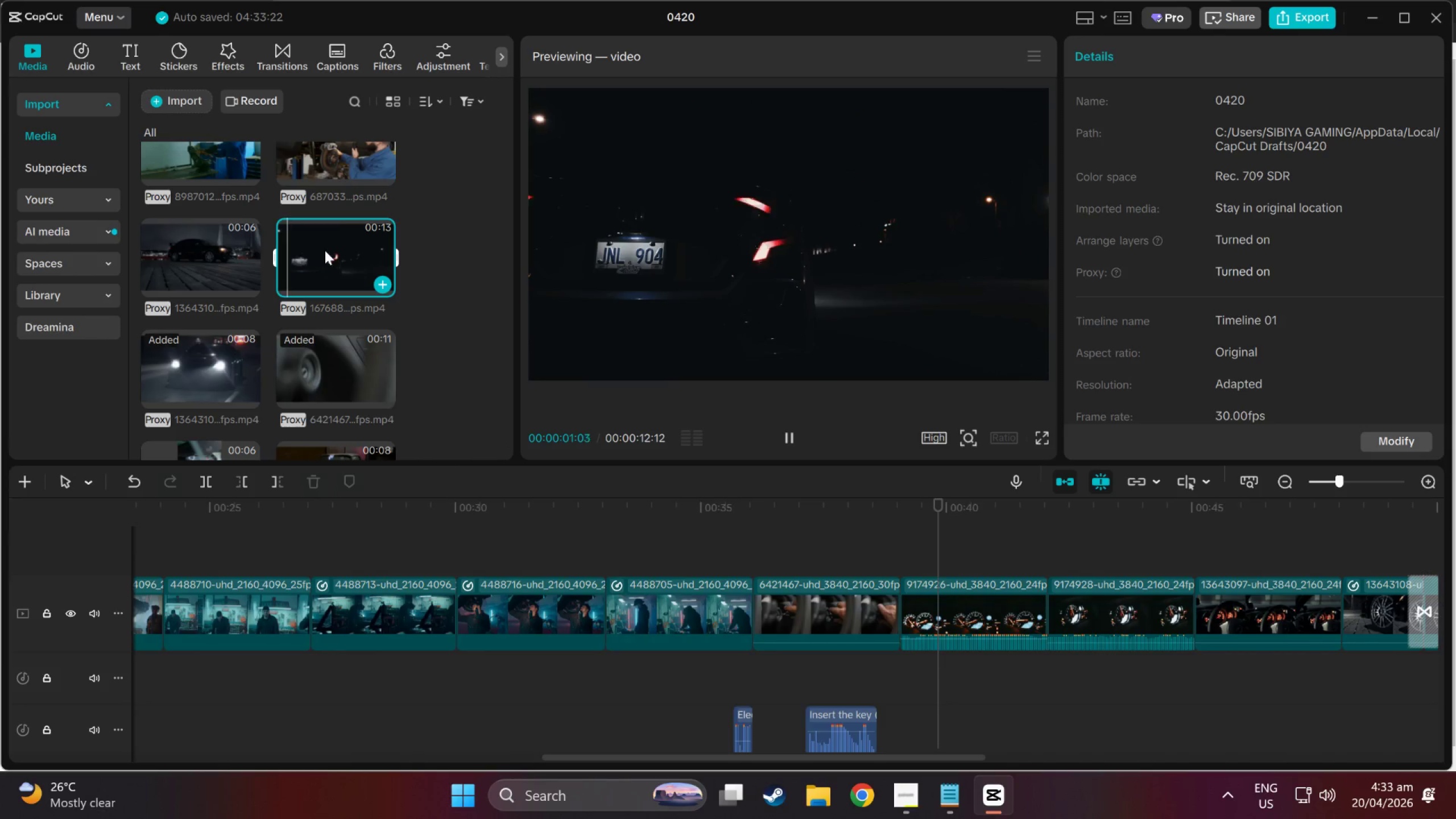 
left_click_drag(start_coordinate=[325, 250], to_coordinate=[1343, 600])
 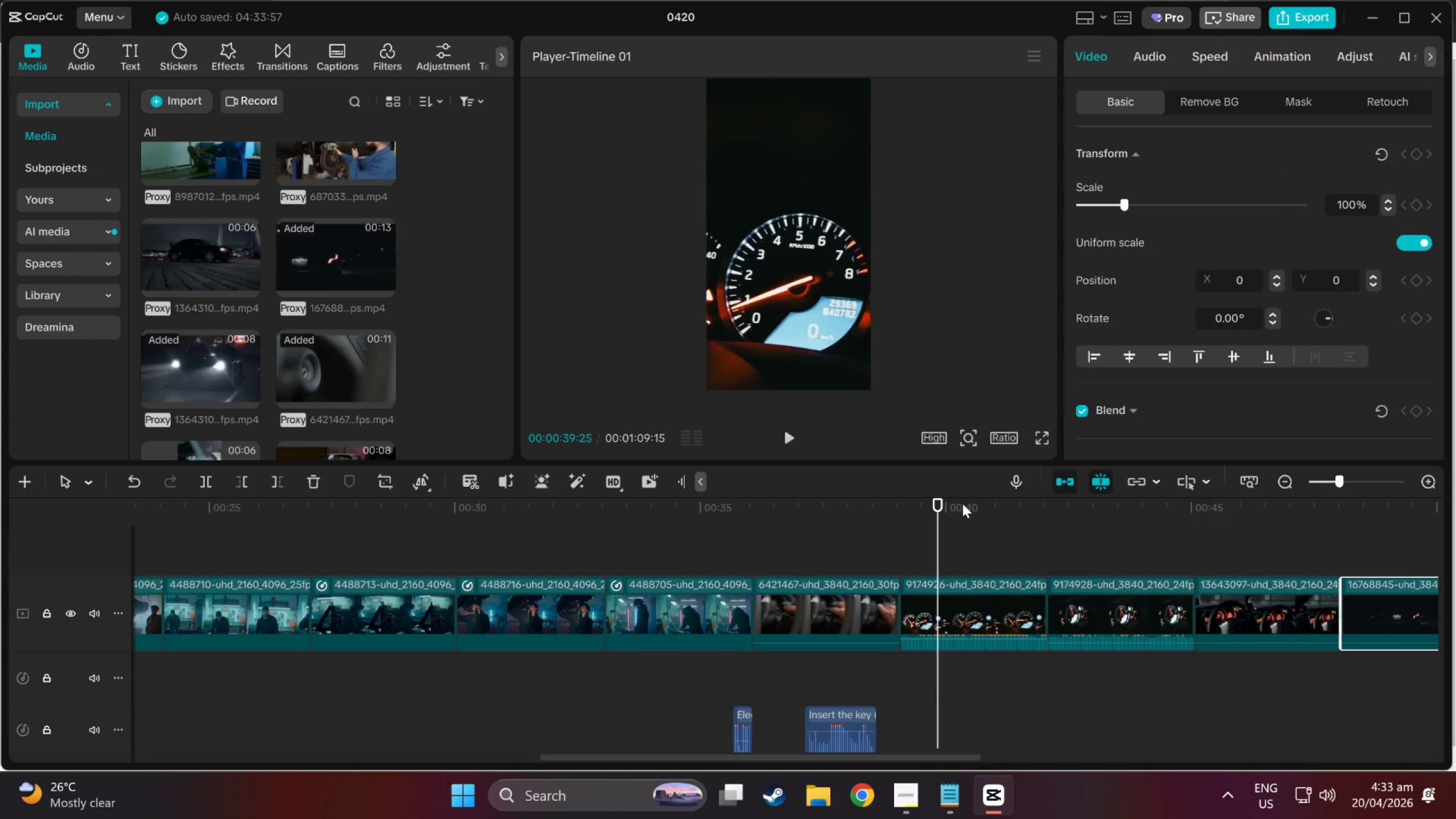 
left_click_drag(start_coordinate=[931, 502], to_coordinate=[1037, 555])
 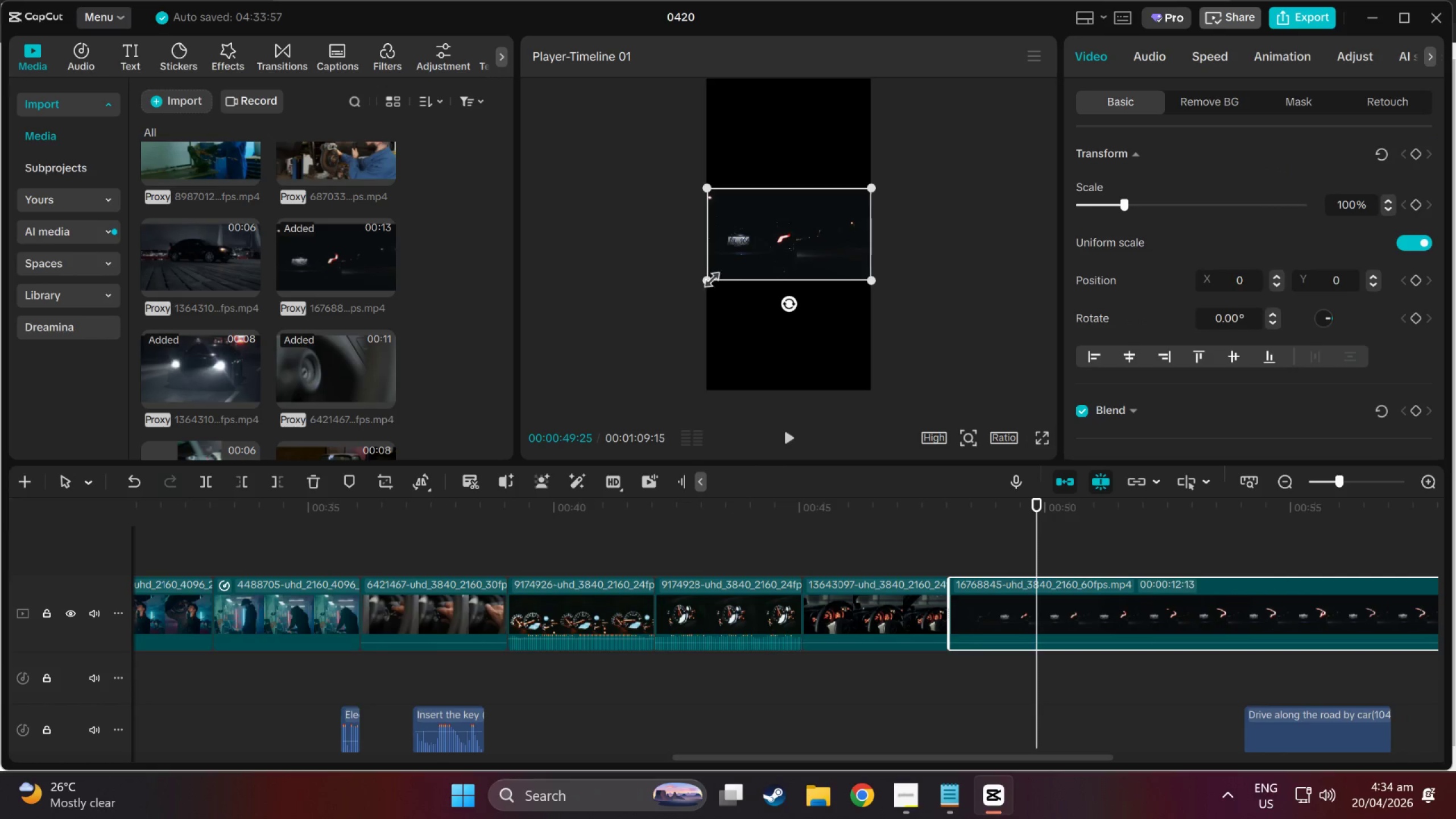 
left_click_drag(start_coordinate=[700, 276], to_coordinate=[460, 548])
 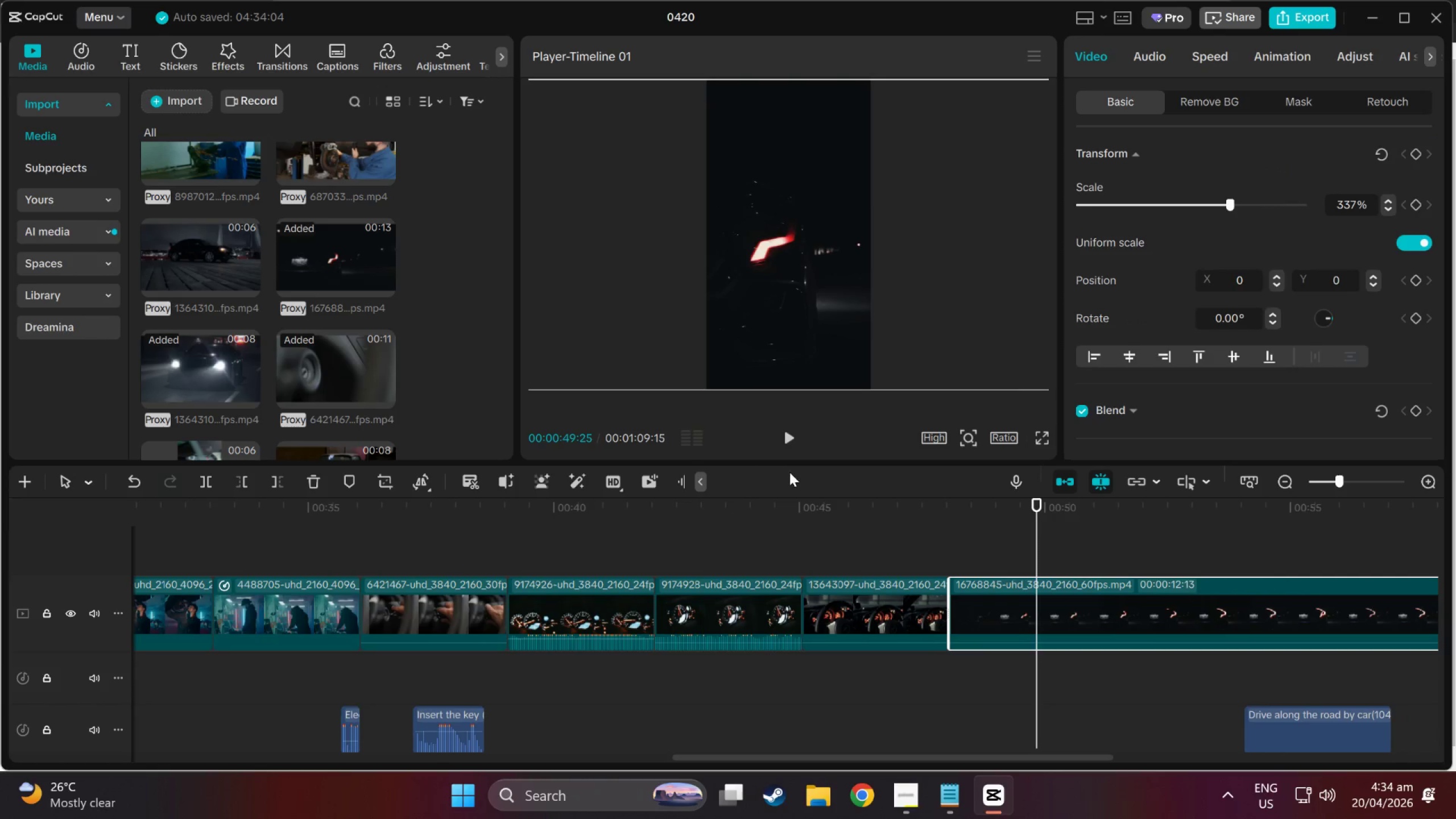 
left_click([795, 443])
 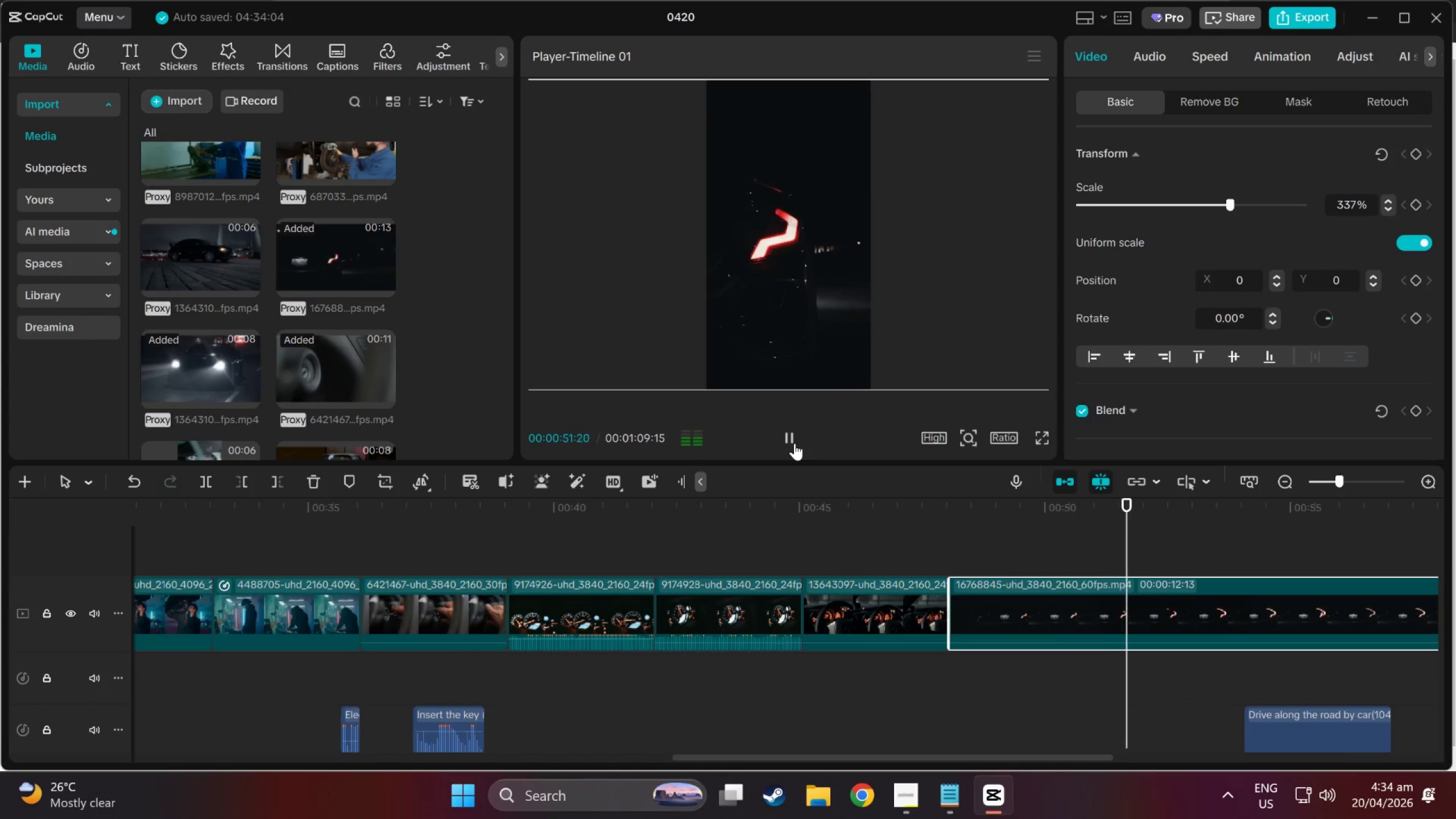 
left_click([795, 443])
 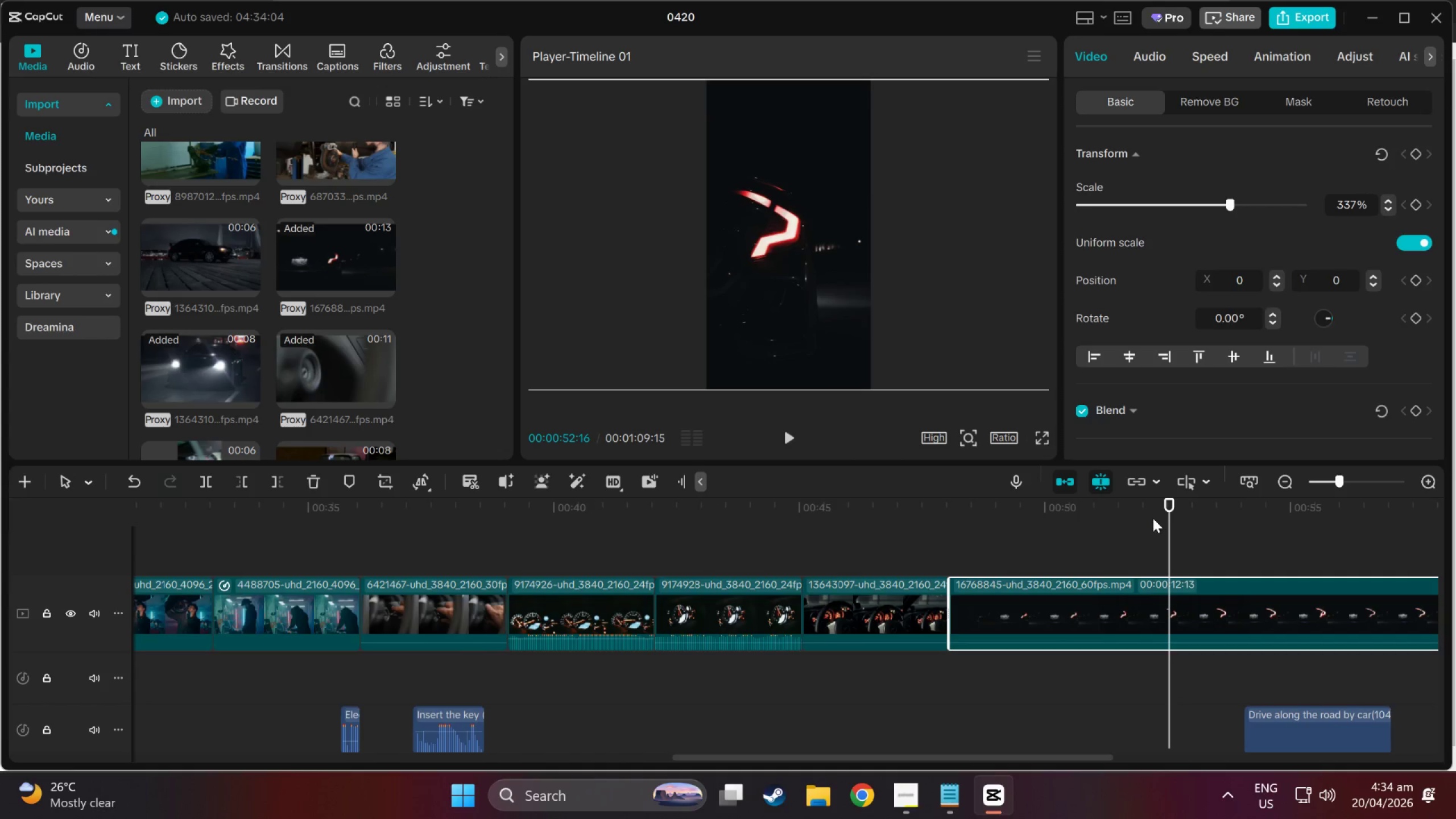 
left_click_drag(start_coordinate=[1167, 507], to_coordinate=[944, 588])
 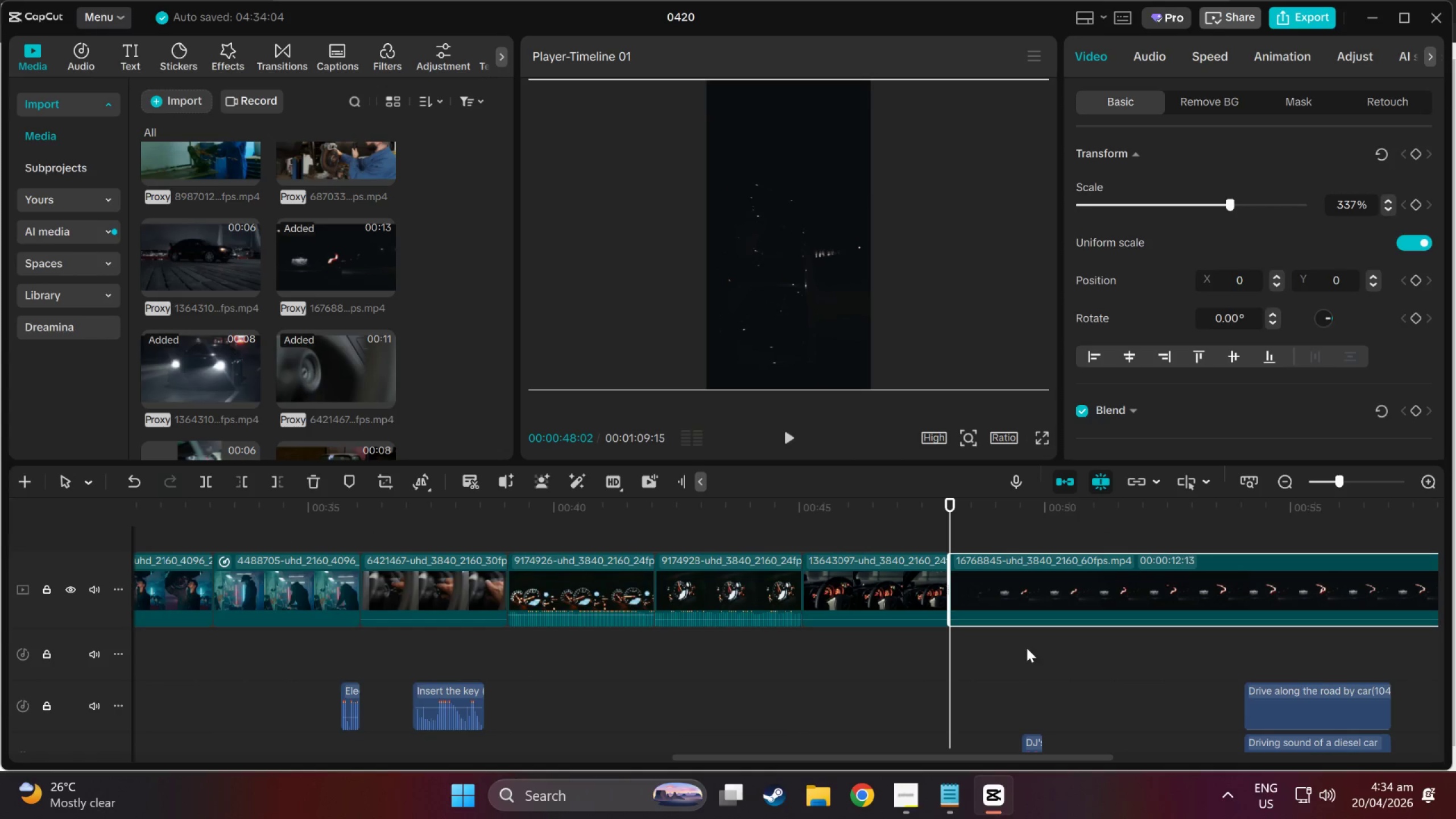 
scroll: coordinate [1181, 540], scroll_direction: down, amount: 5.0
 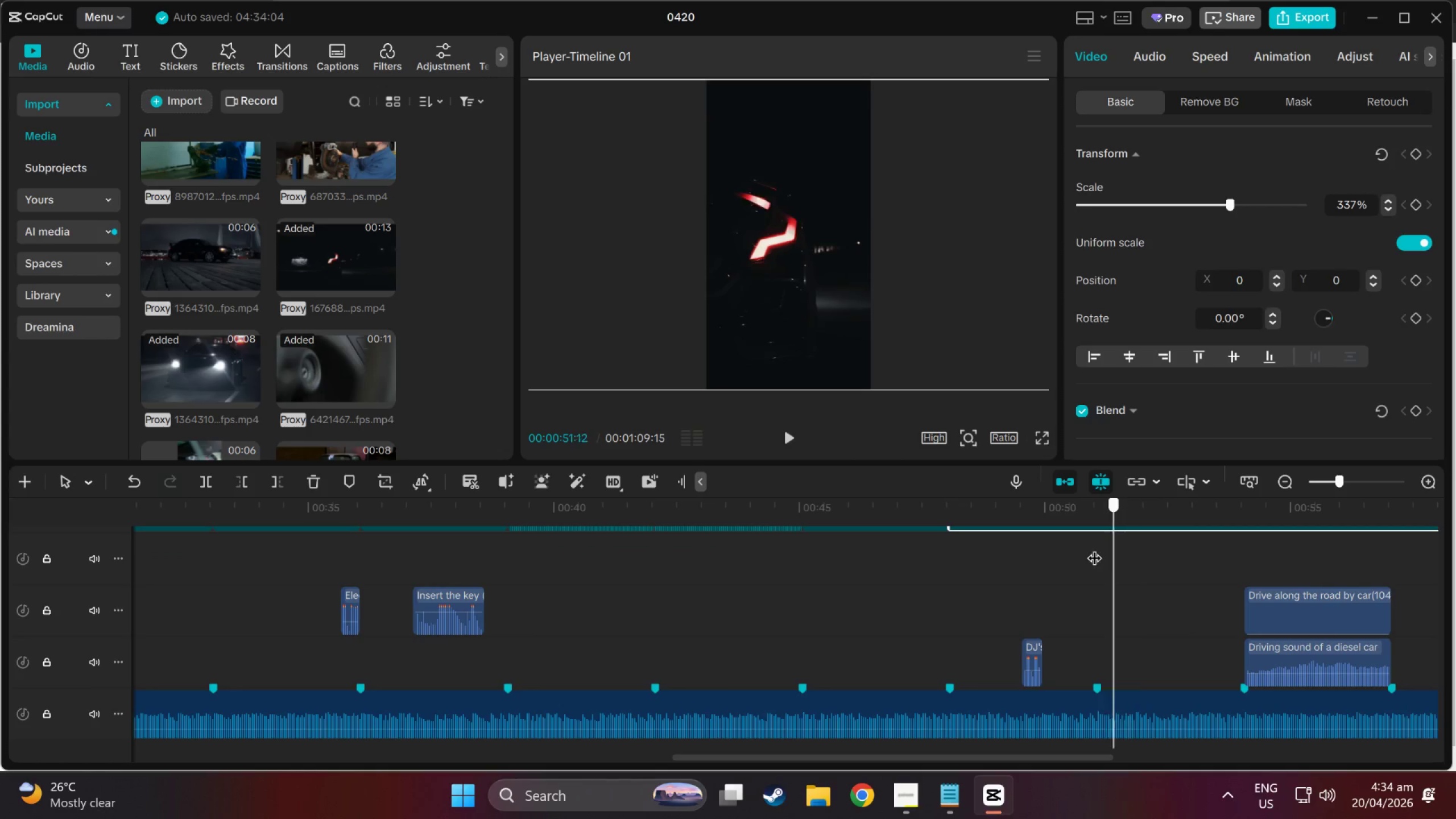 
scroll: coordinate [1073, 565], scroll_direction: up, amount: 4.0
 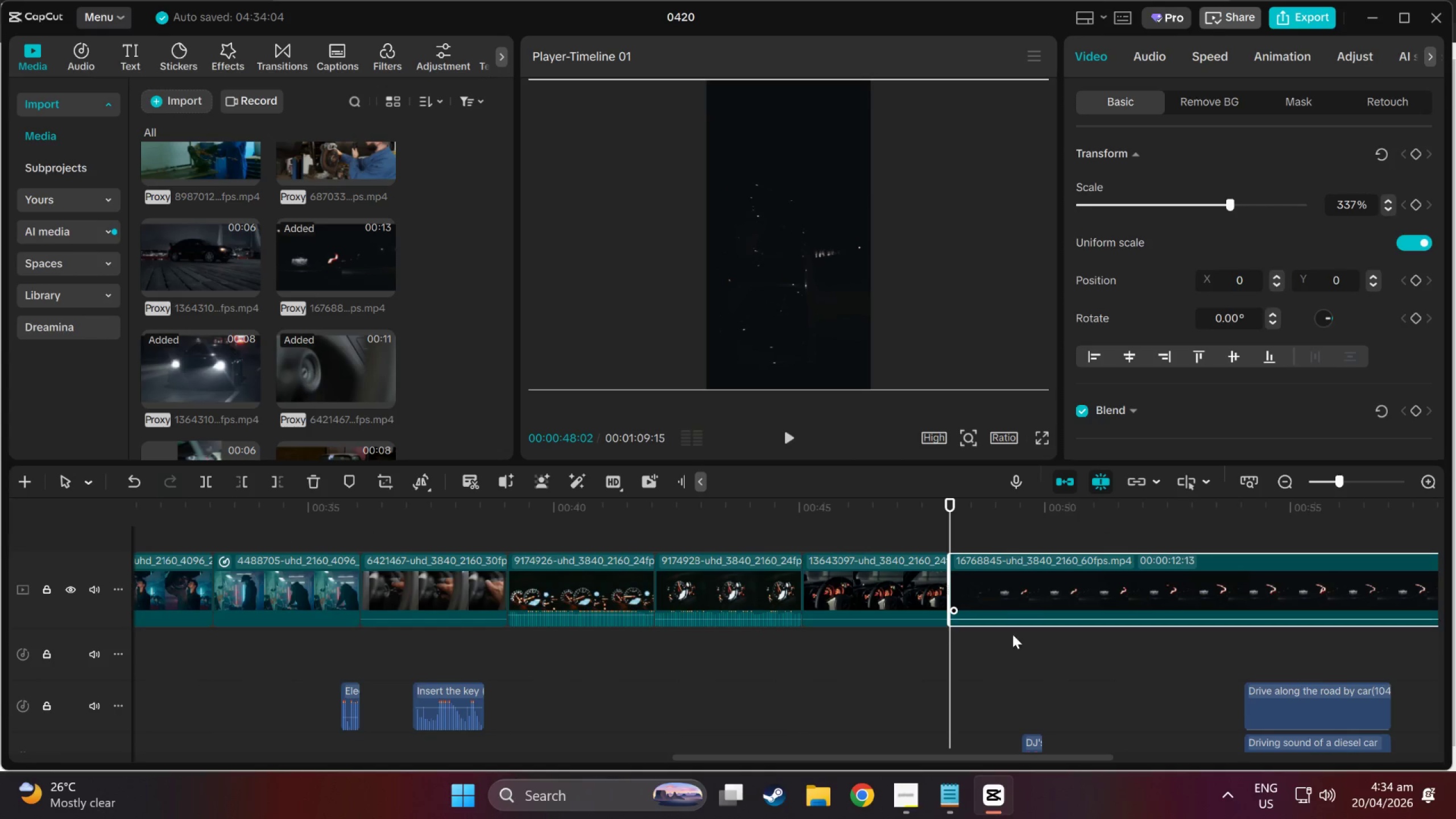 
left_click([1021, 509])
 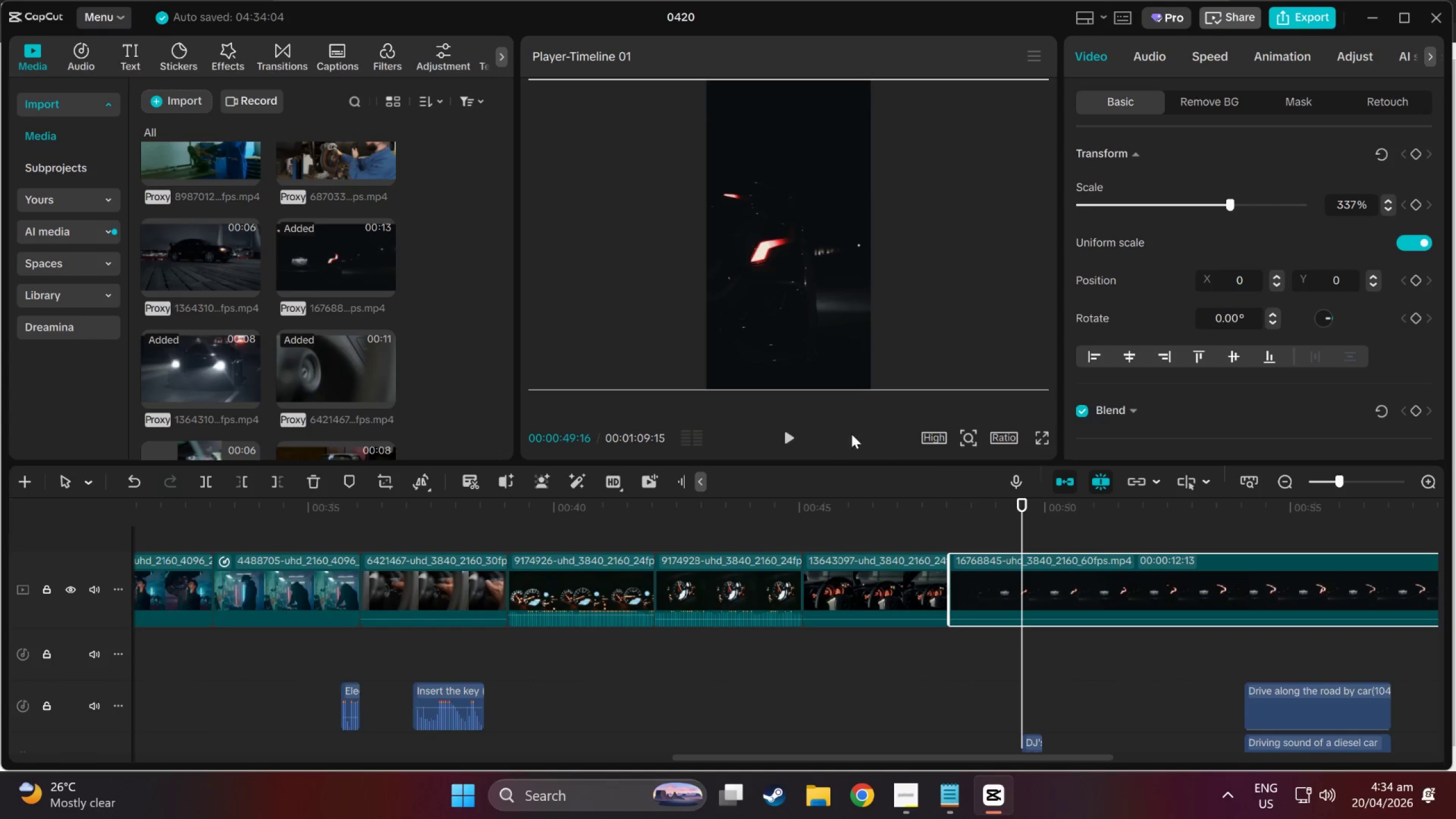 
left_click([797, 441])